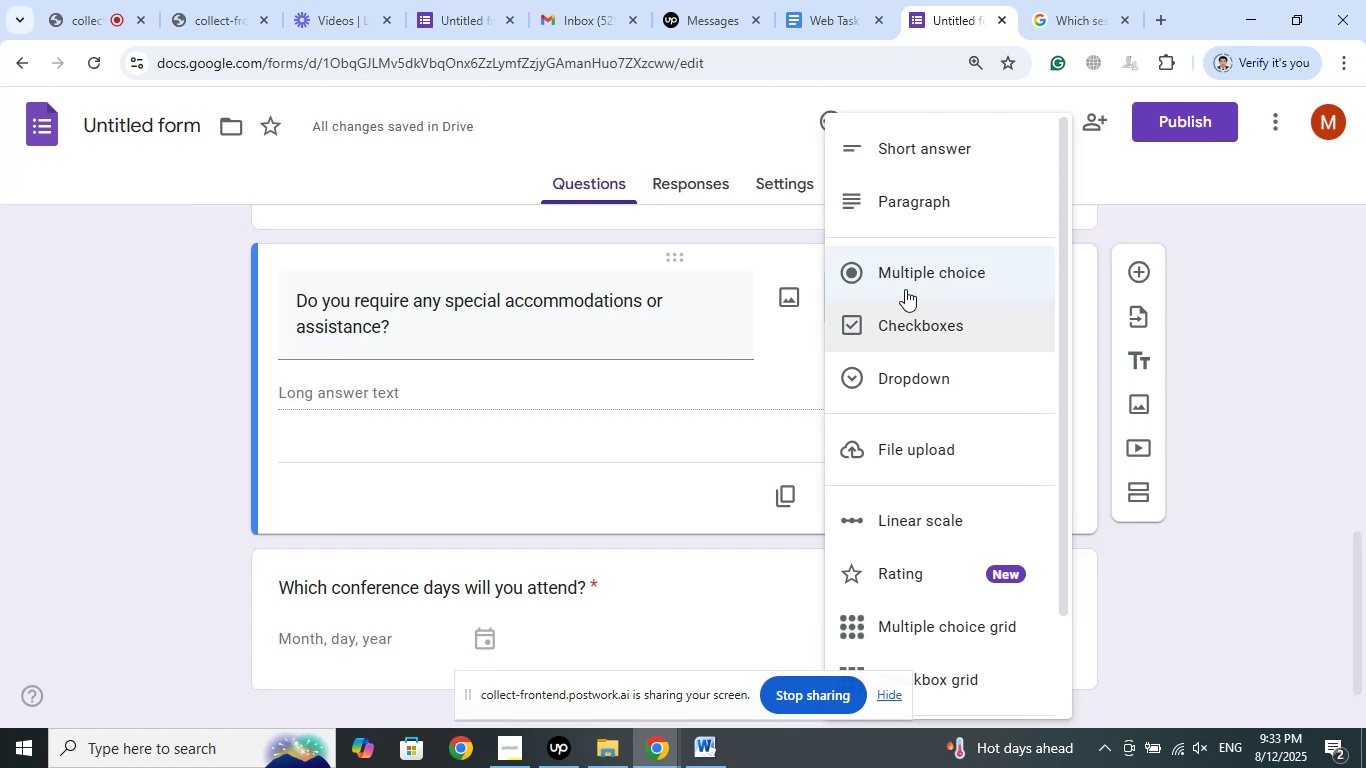 
left_click([905, 282])
 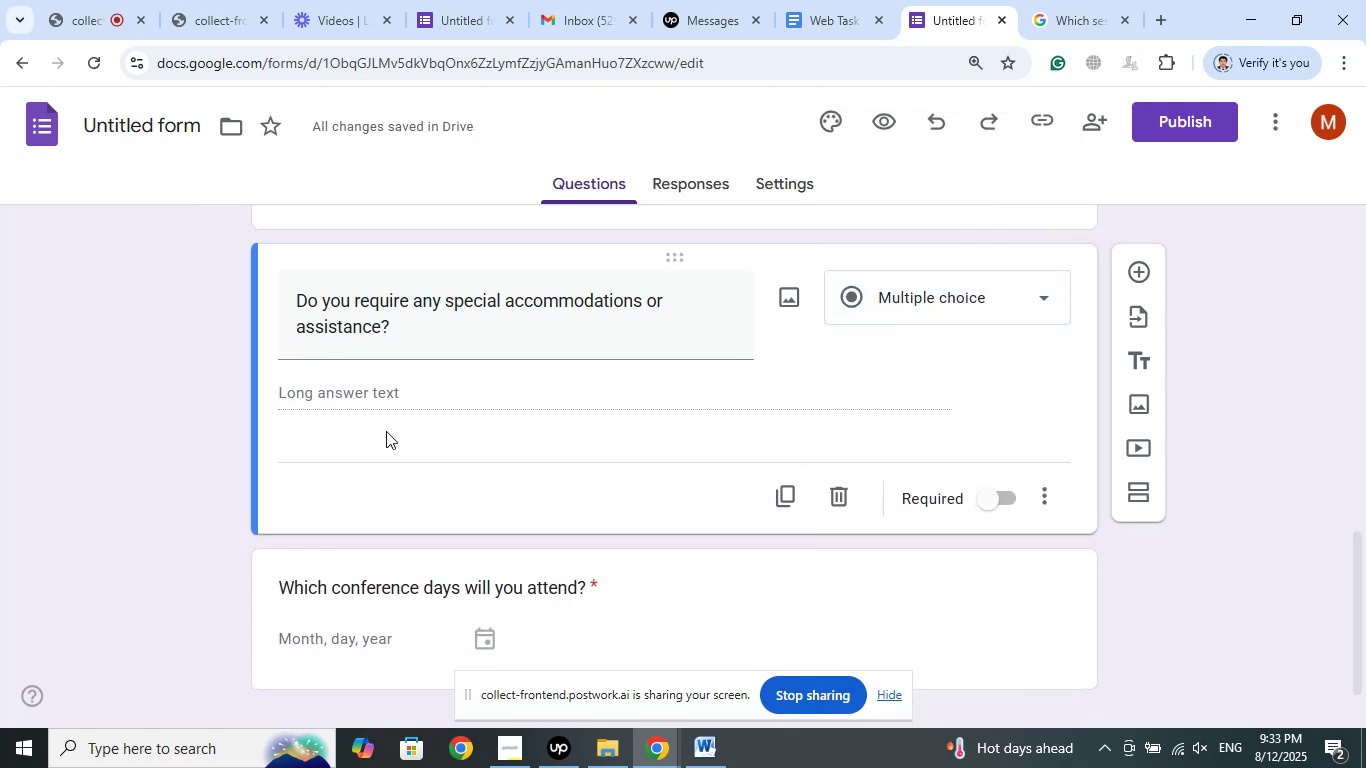 
left_click([399, 388])
 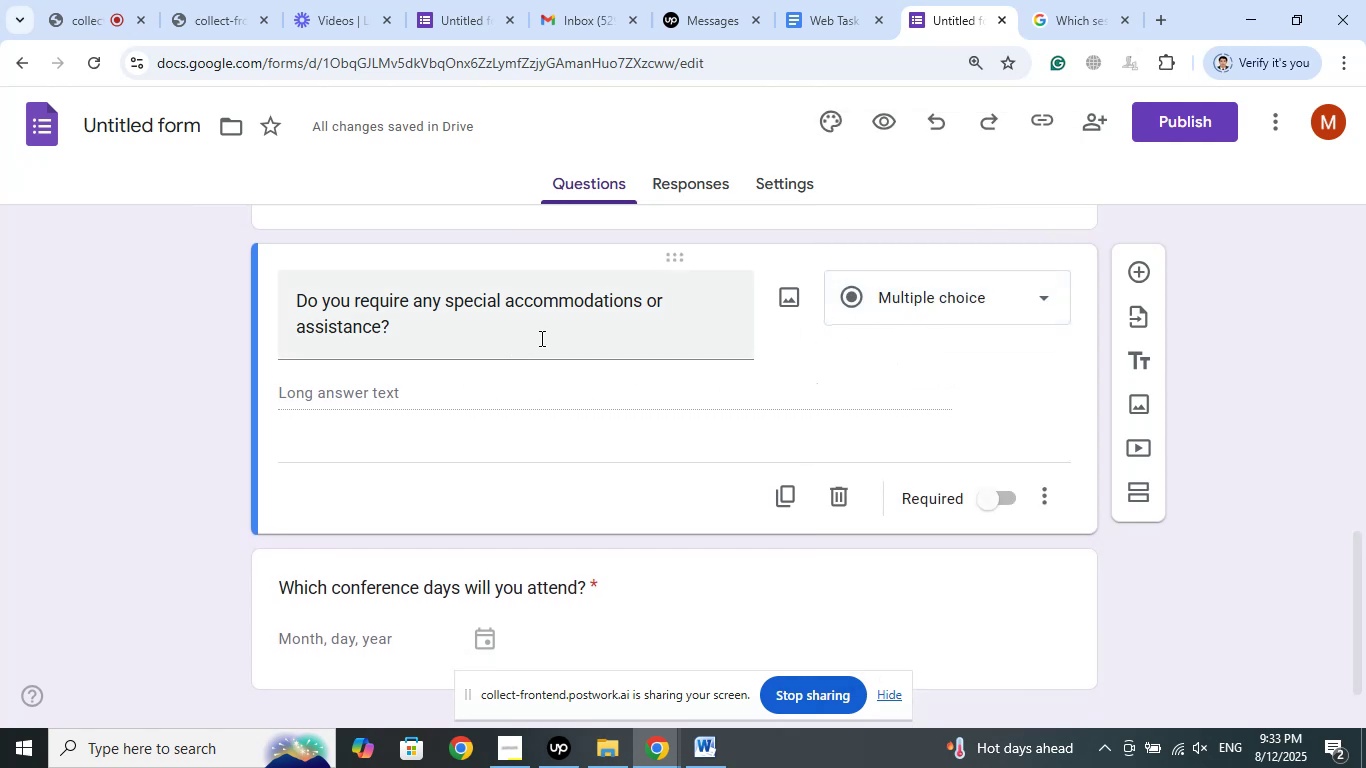 
wait(5.75)
 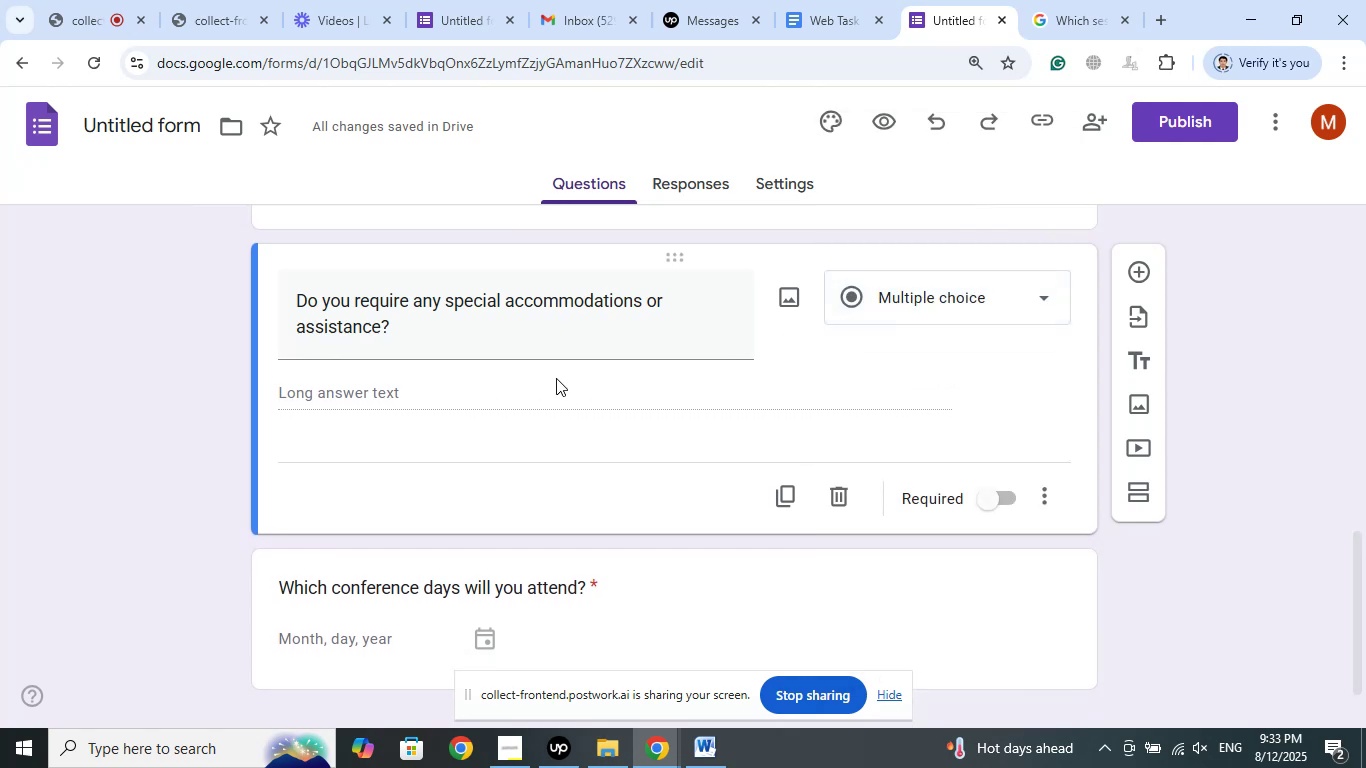 
left_click([385, 388])
 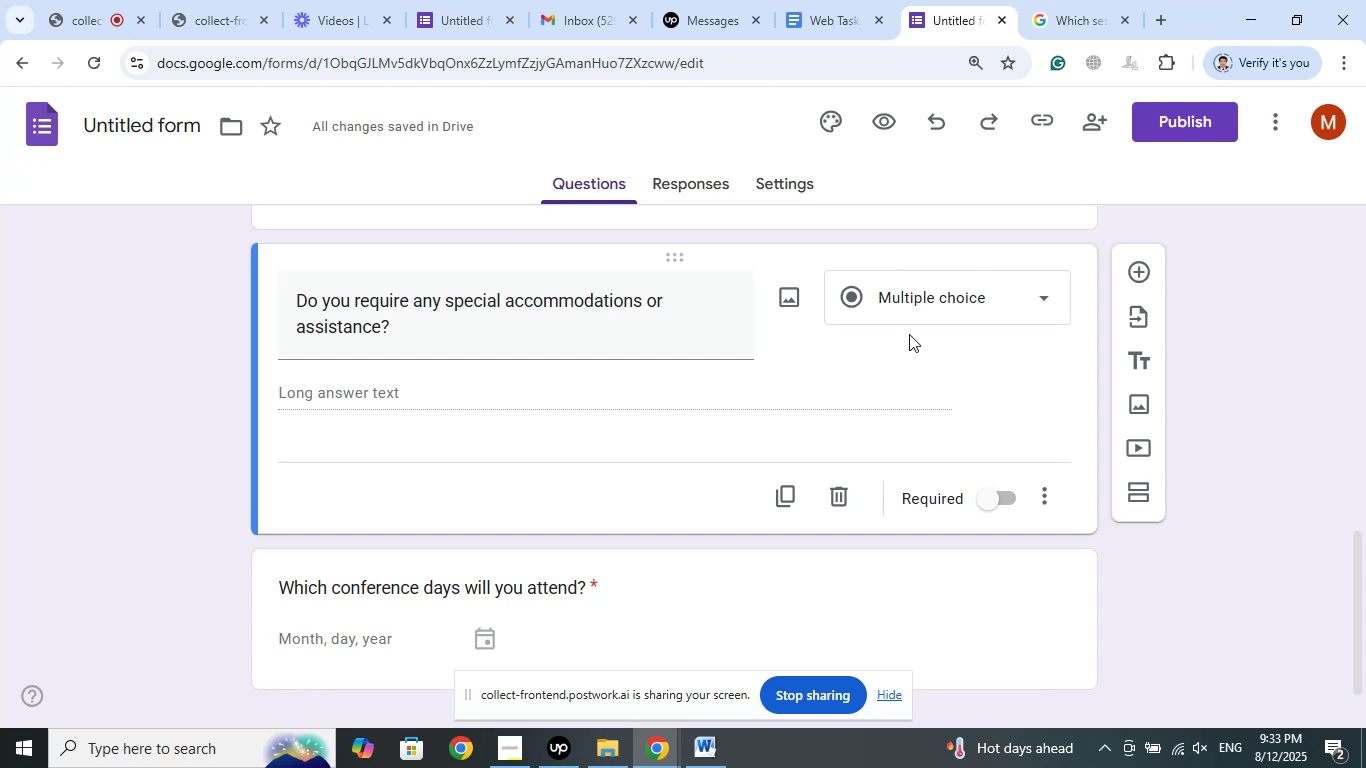 
left_click([930, 293])
 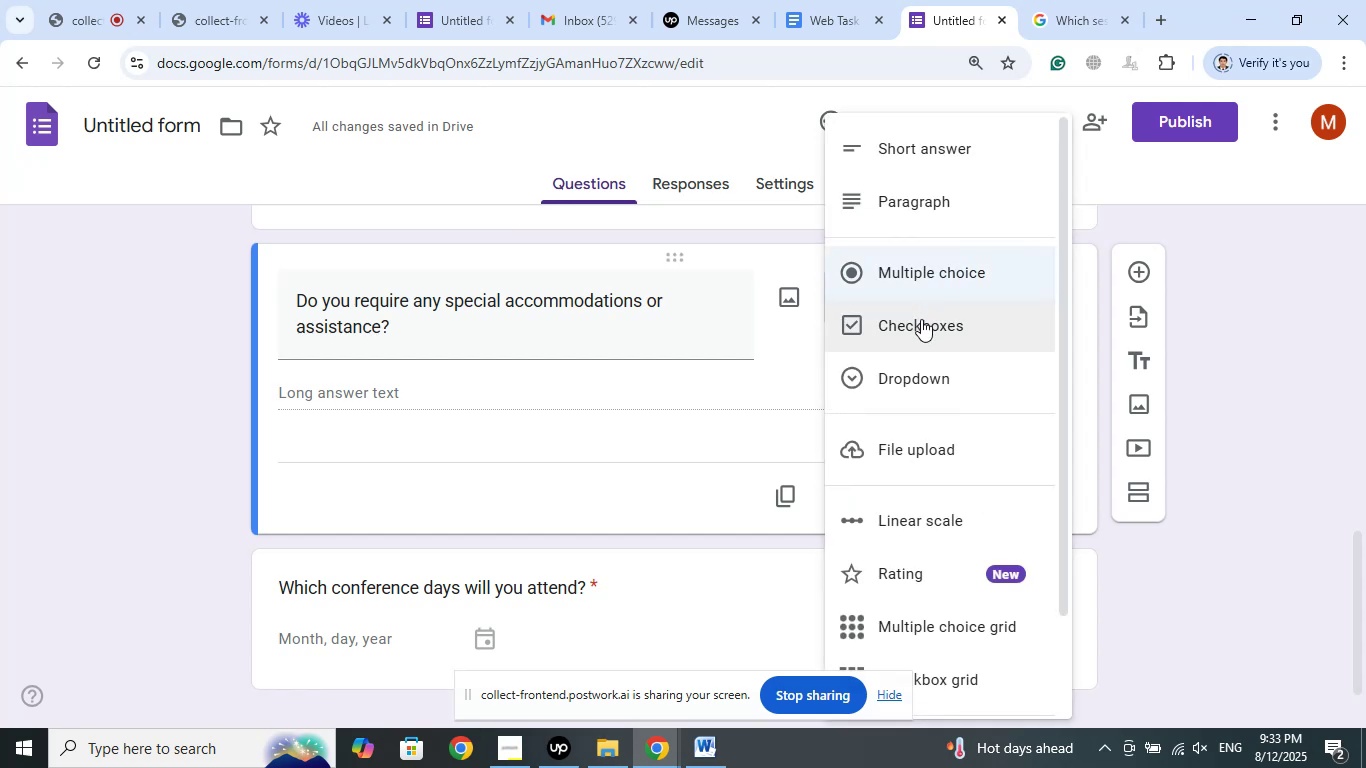 
left_click([921, 319])
 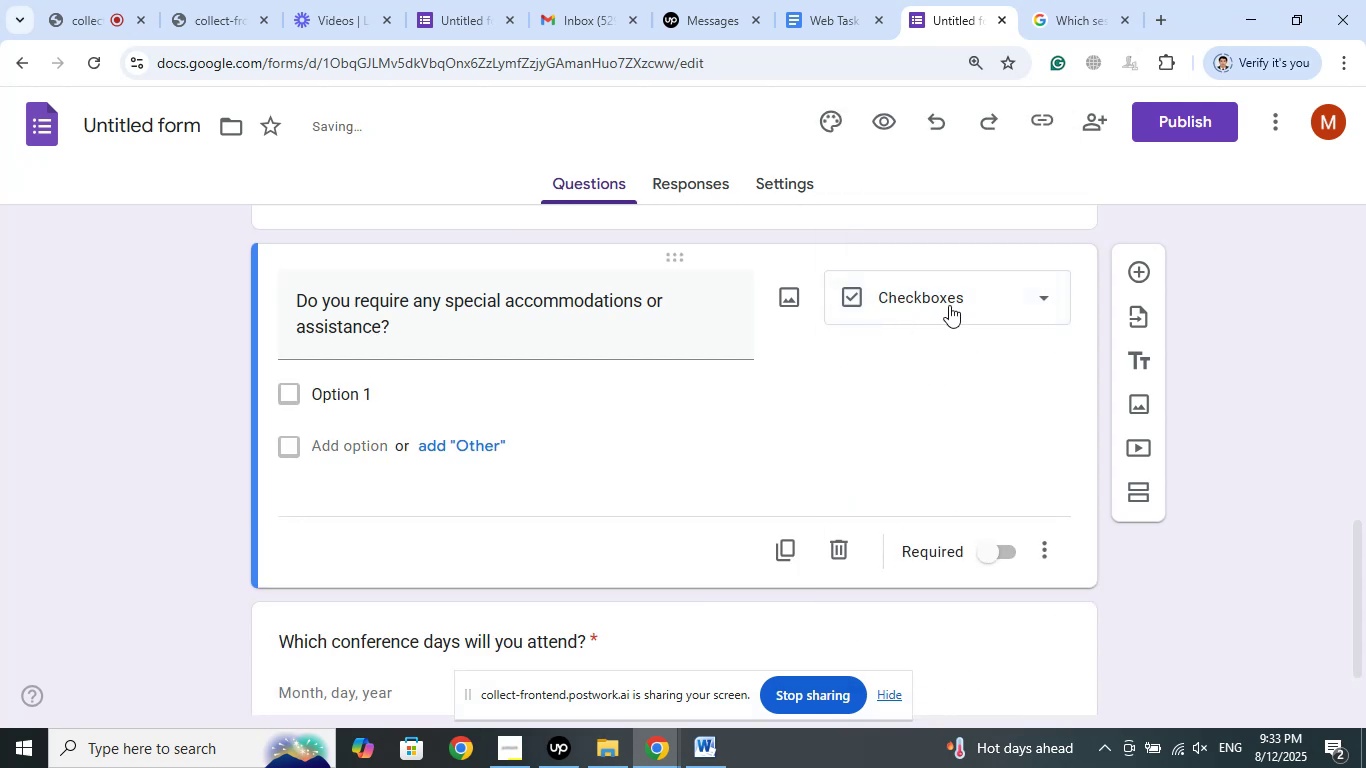 
left_click([950, 288])
 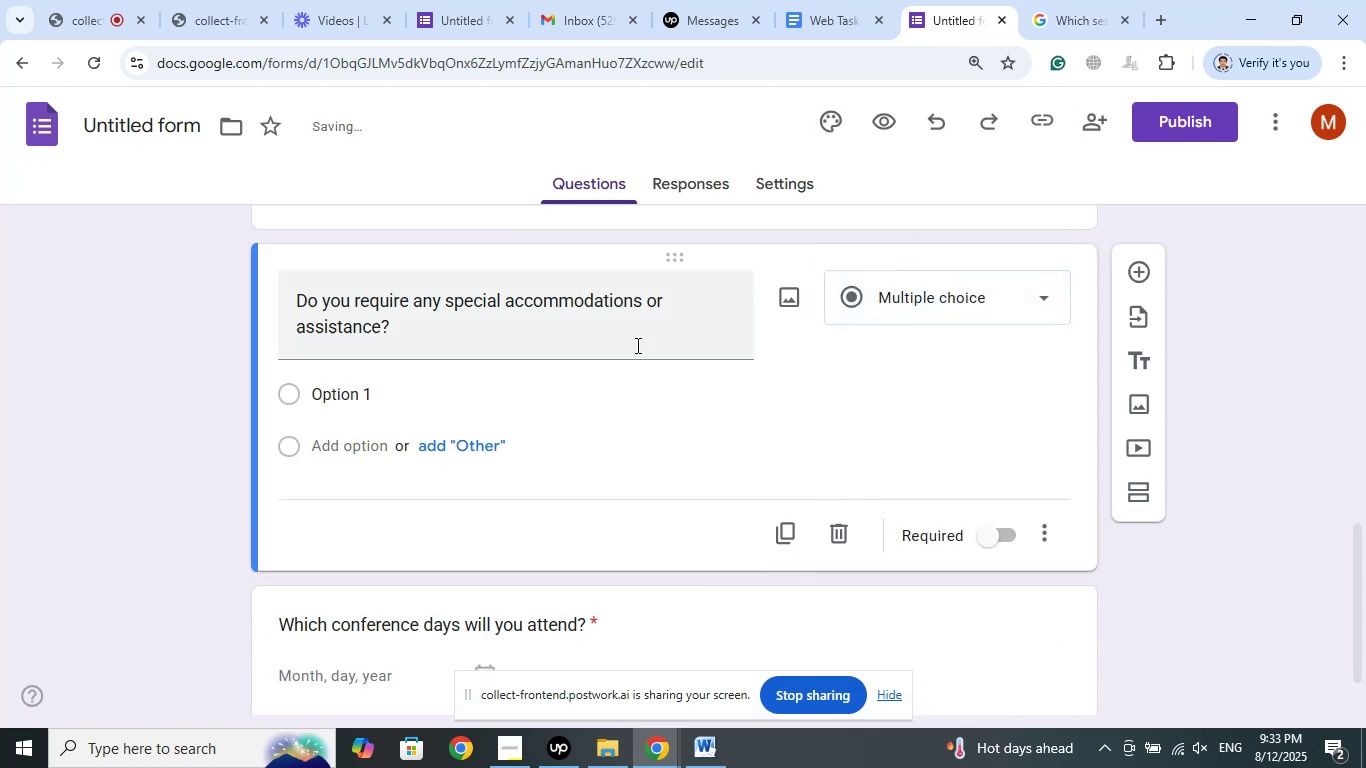 
left_click([327, 396])
 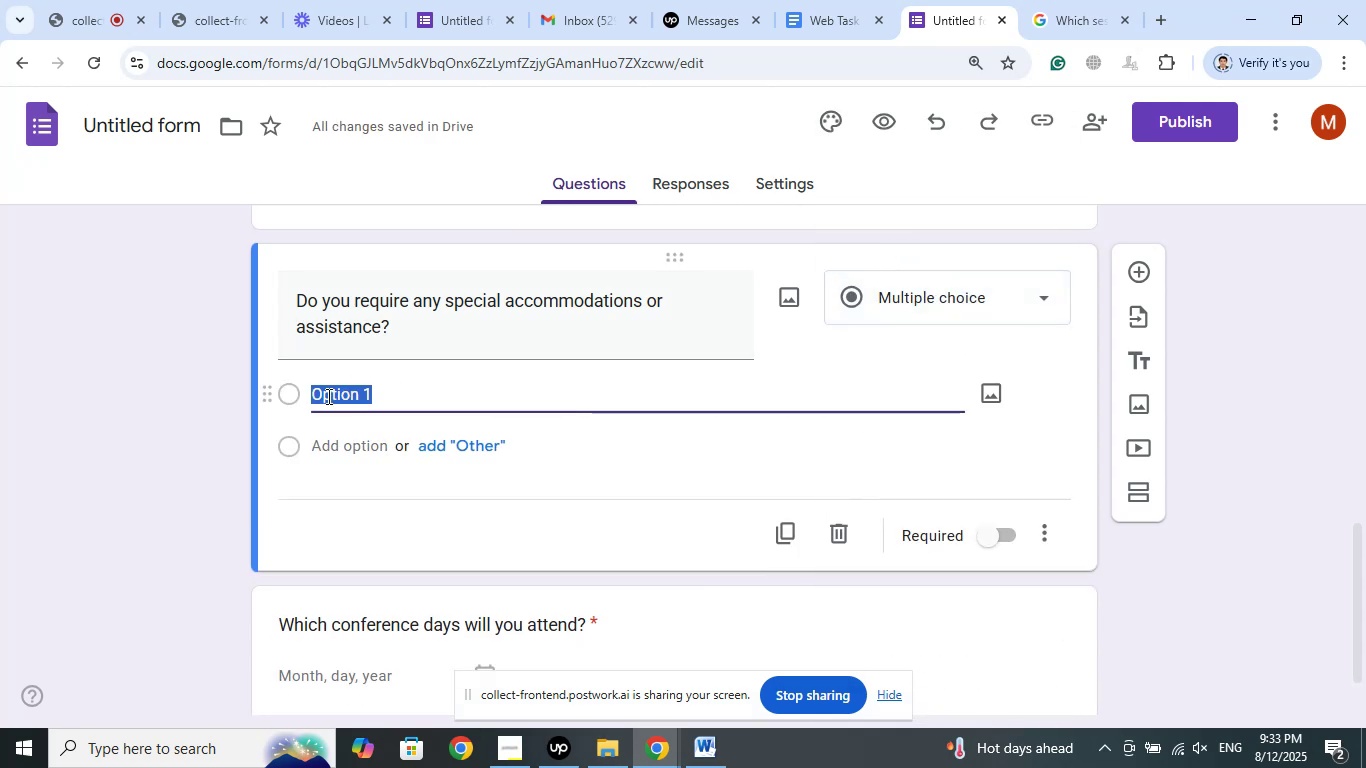 
type(Yes)
 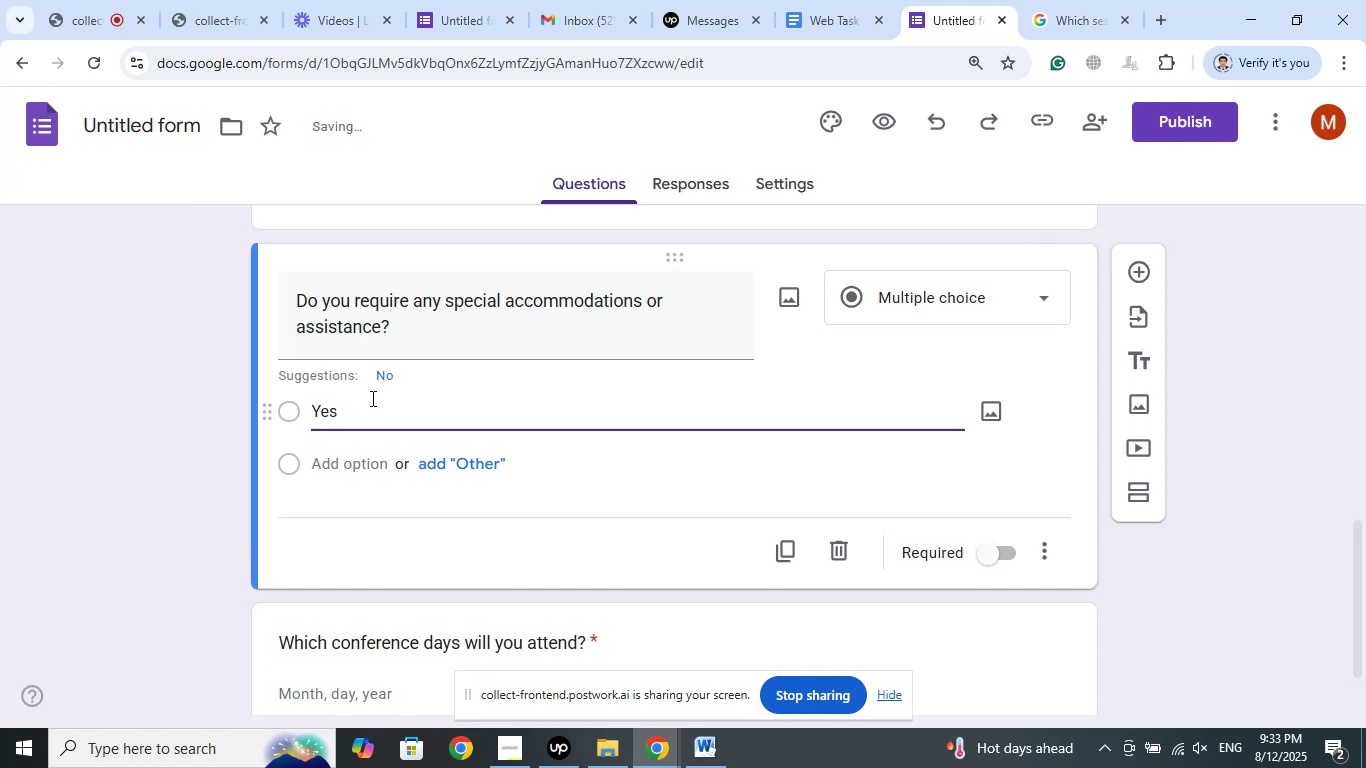 
left_click([382, 372])
 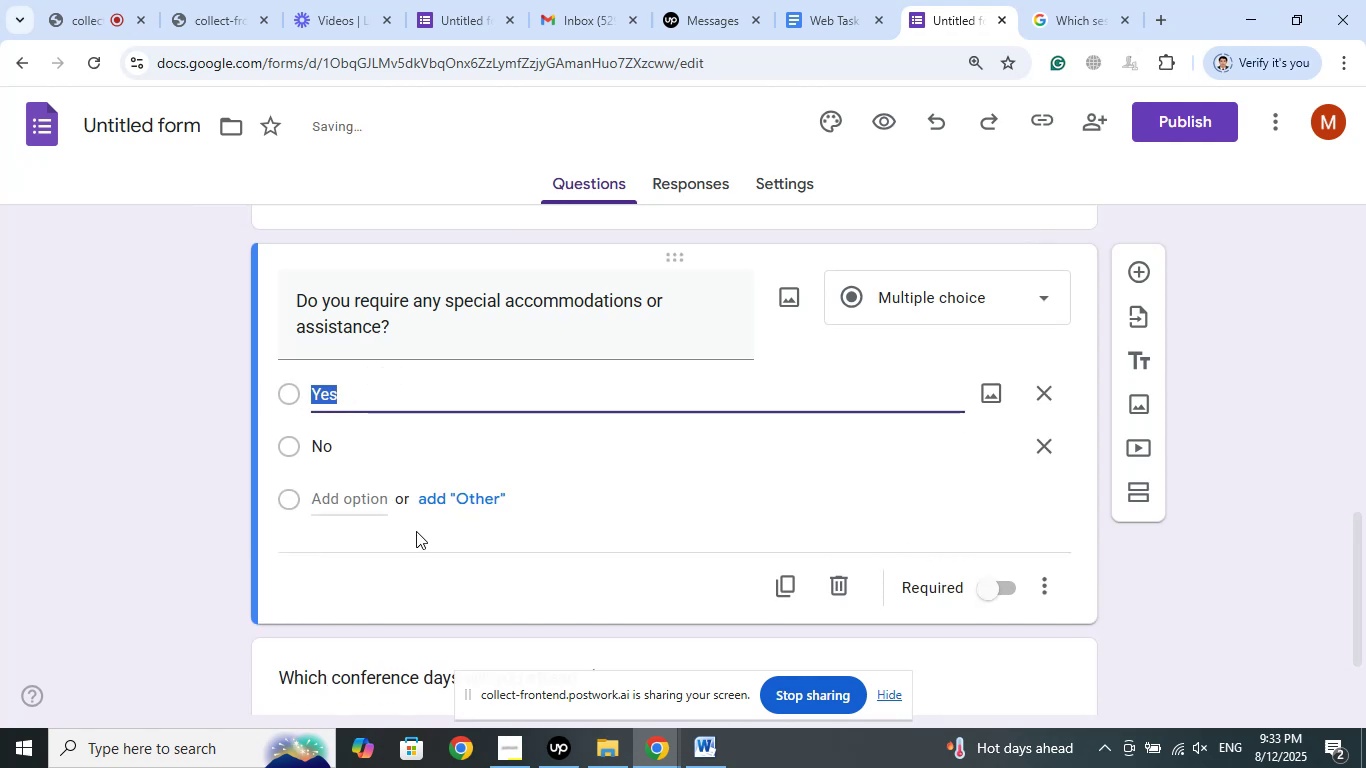 
left_click([450, 554])
 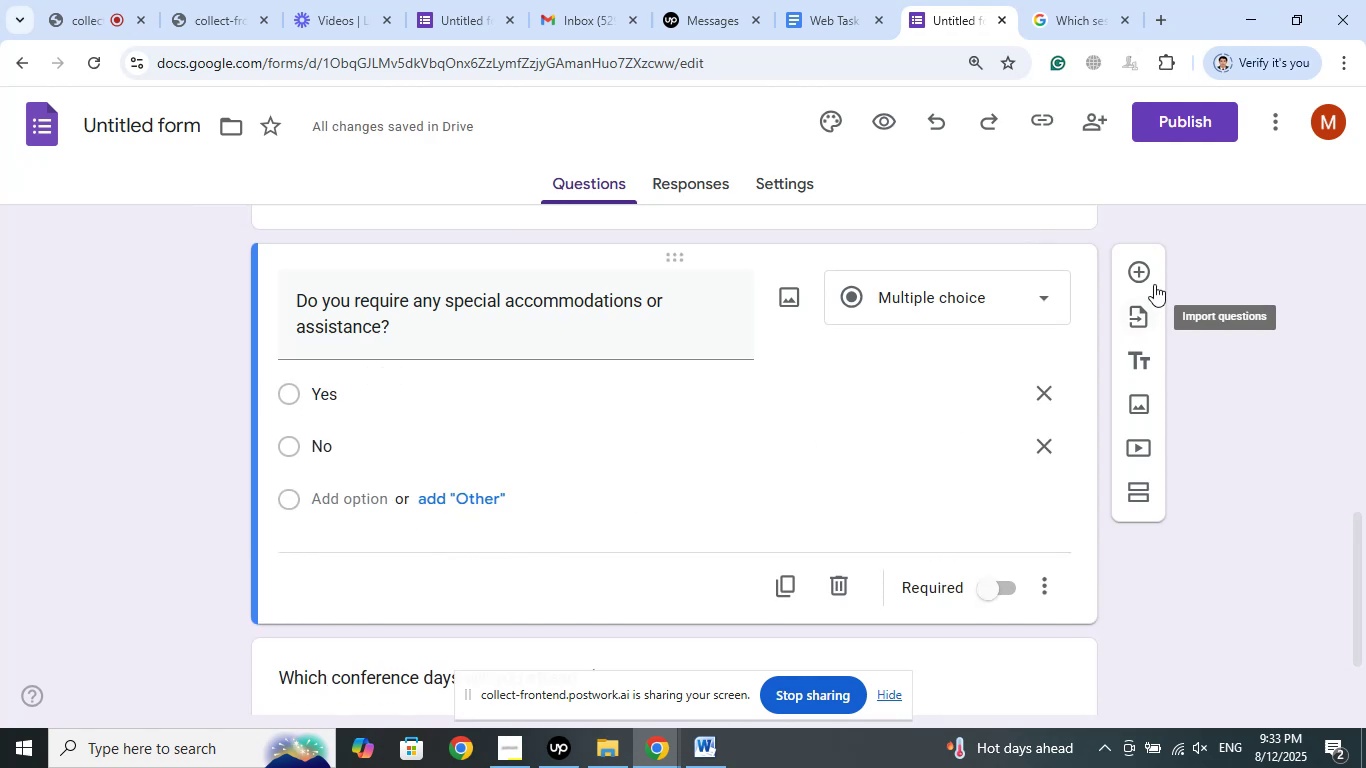 
scroll: coordinate [613, 450], scroll_direction: down, amount: 5.0
 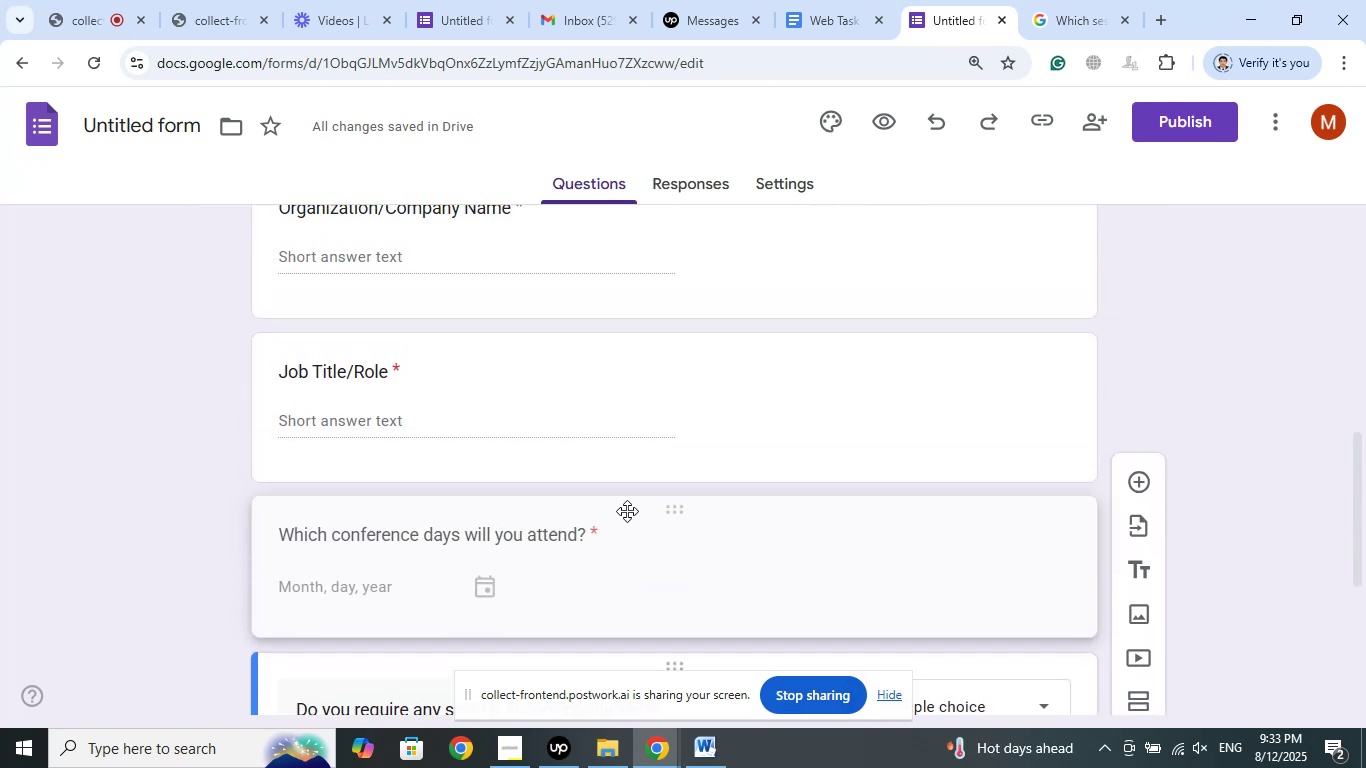 
wait(5.48)
 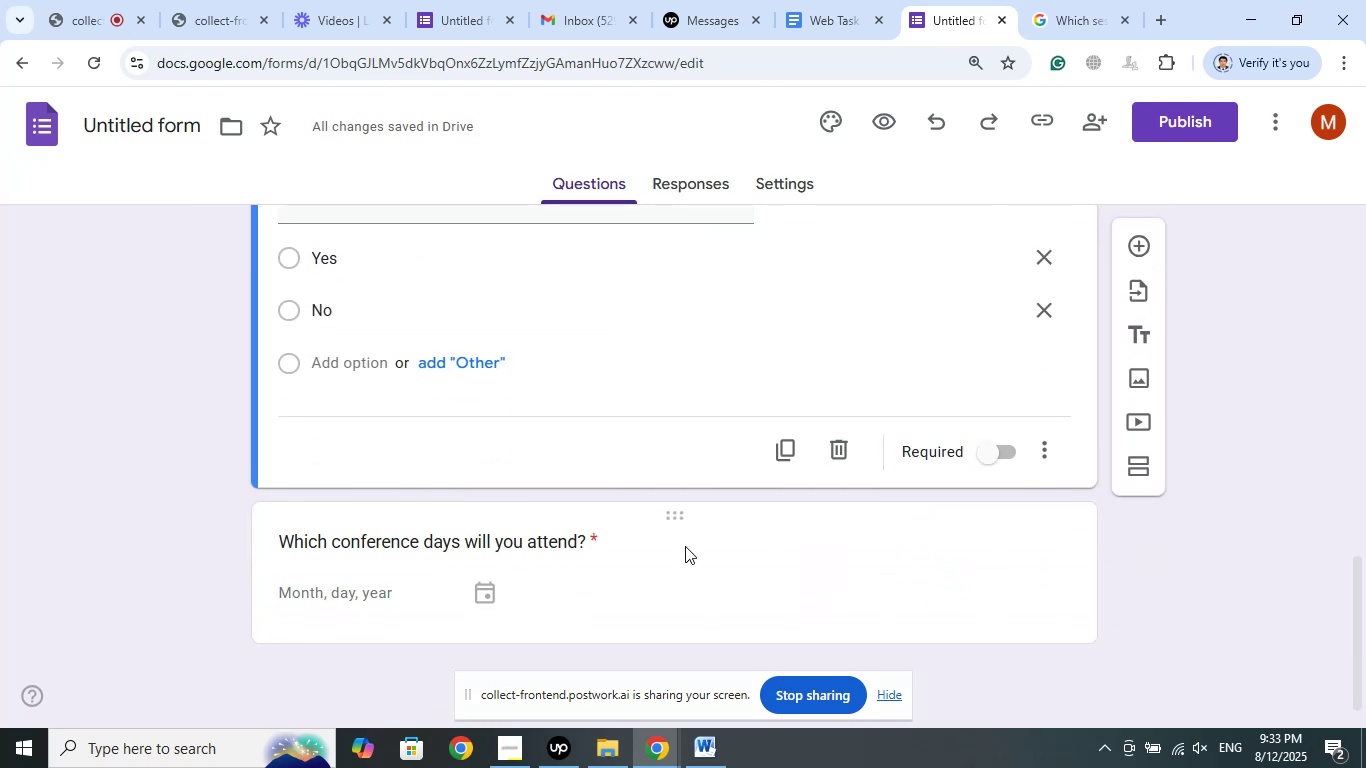 
scroll: coordinate [734, 466], scroll_direction: down, amount: 5.0
 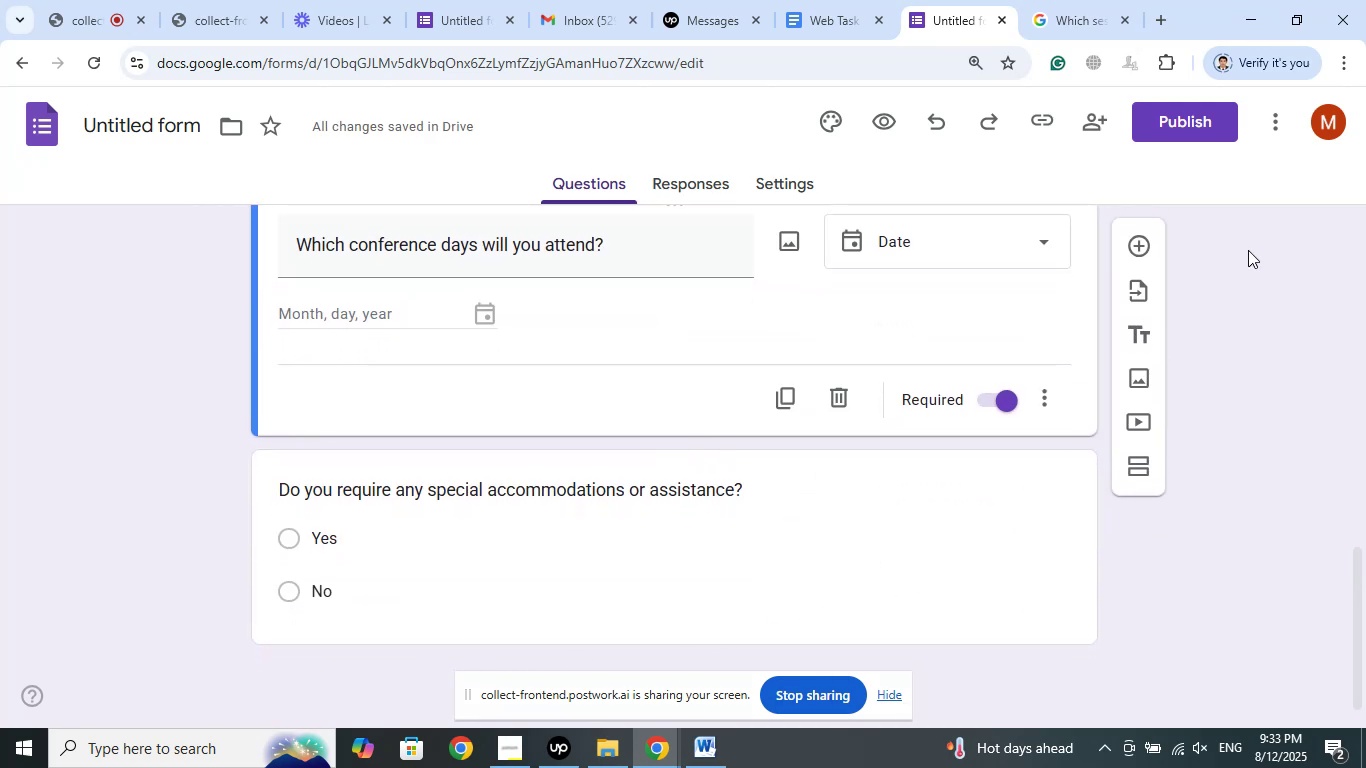 
left_click([1080, 0])
 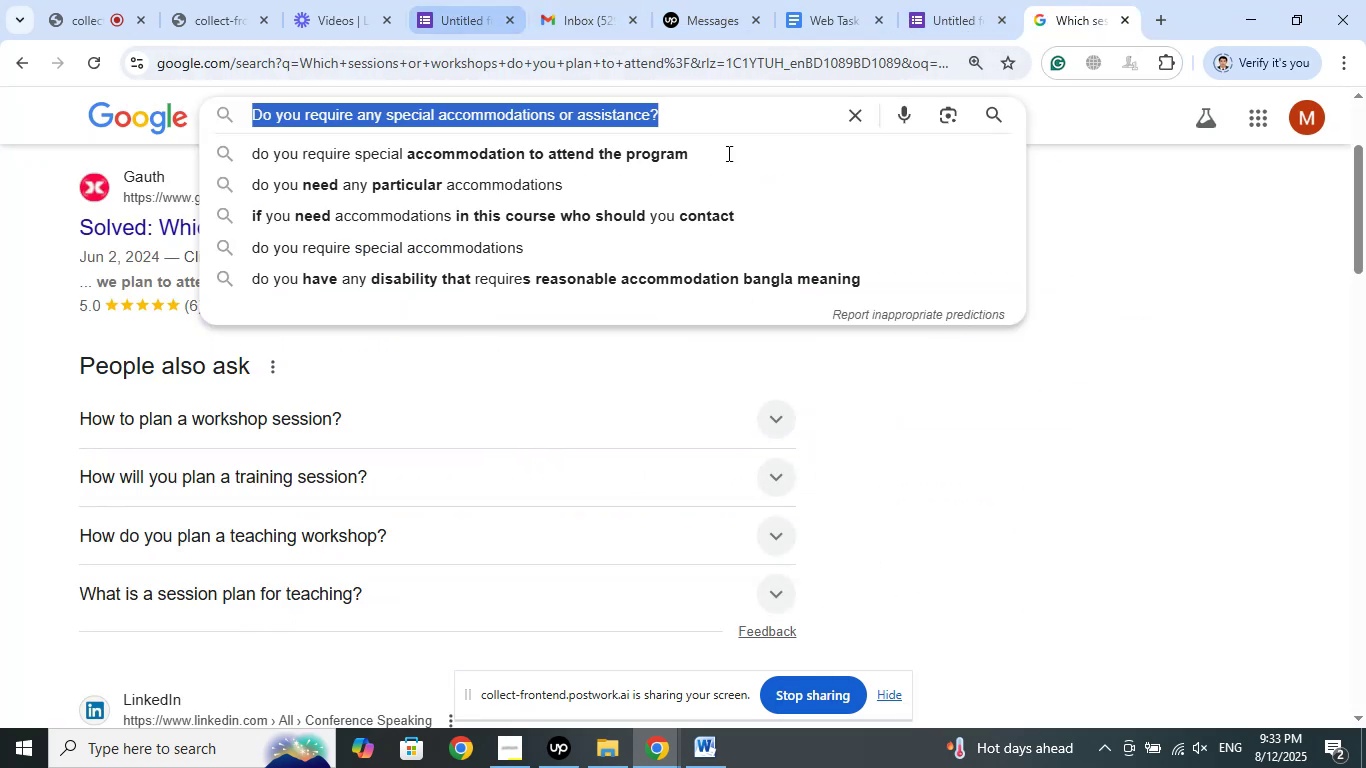 
left_click([649, 767])
 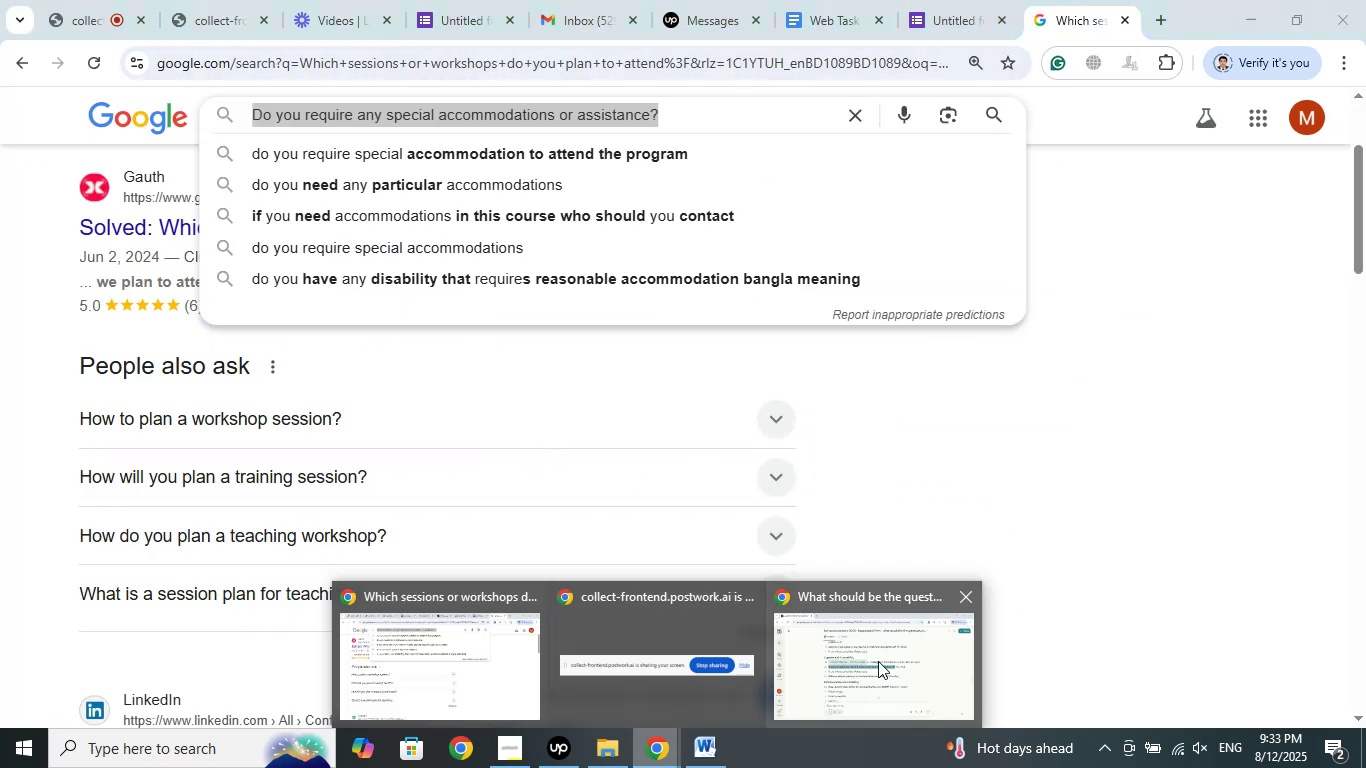 
left_click([898, 654])
 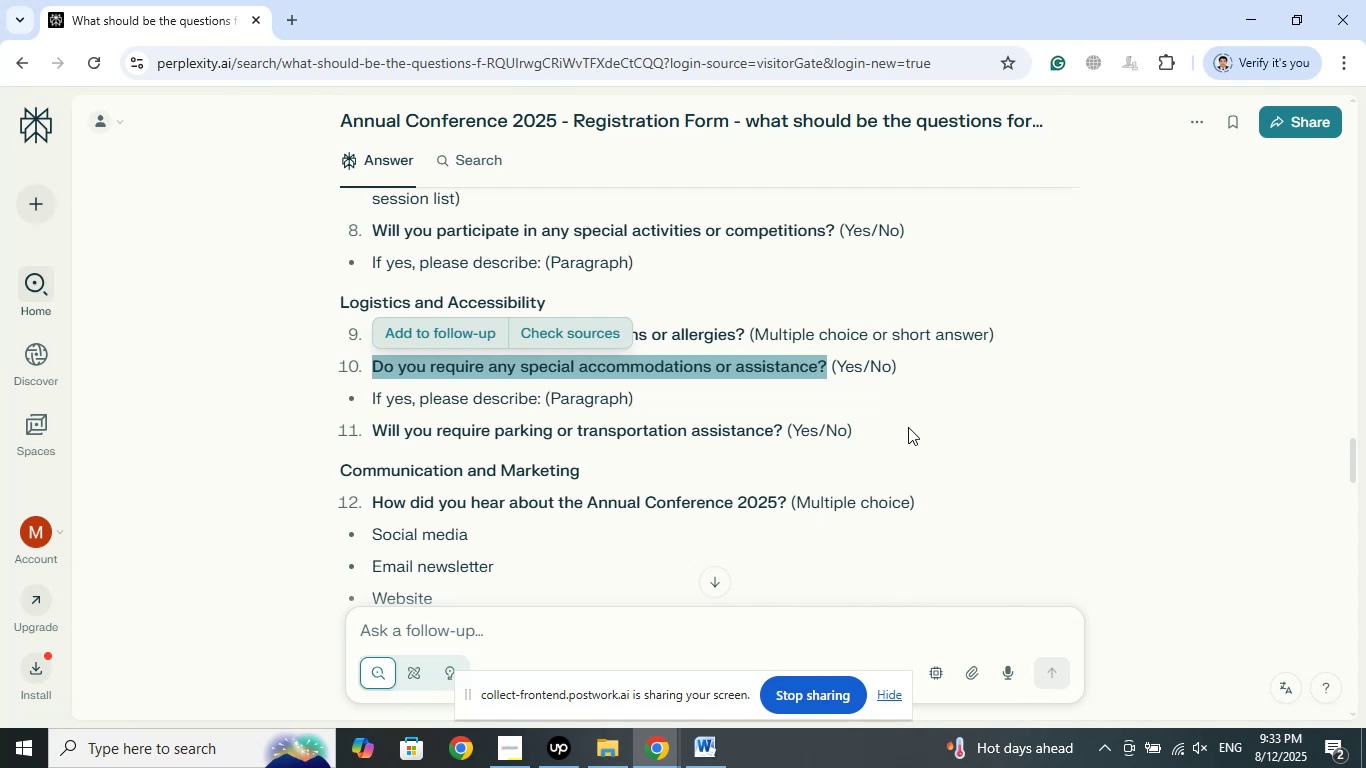 
scroll: coordinate [912, 423], scroll_direction: down, amount: 1.0
 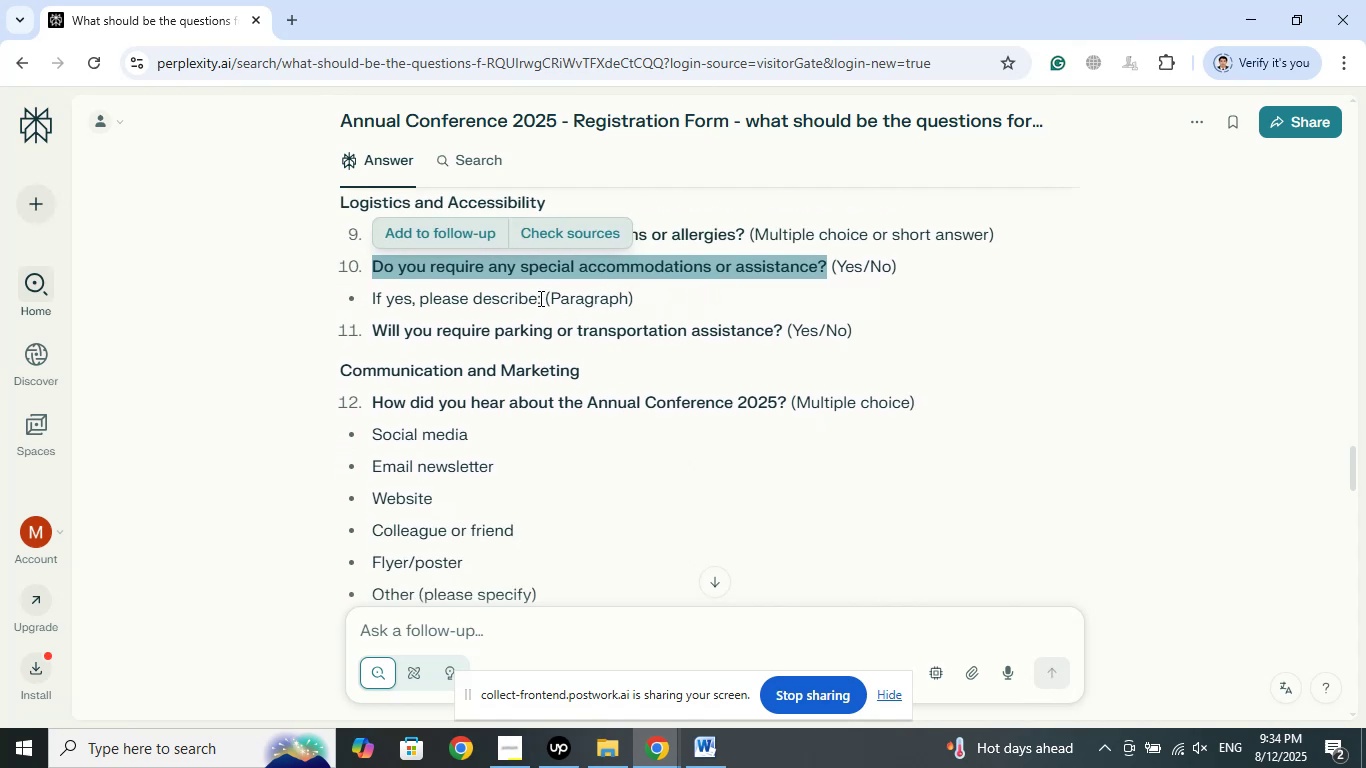 
wait(12.97)
 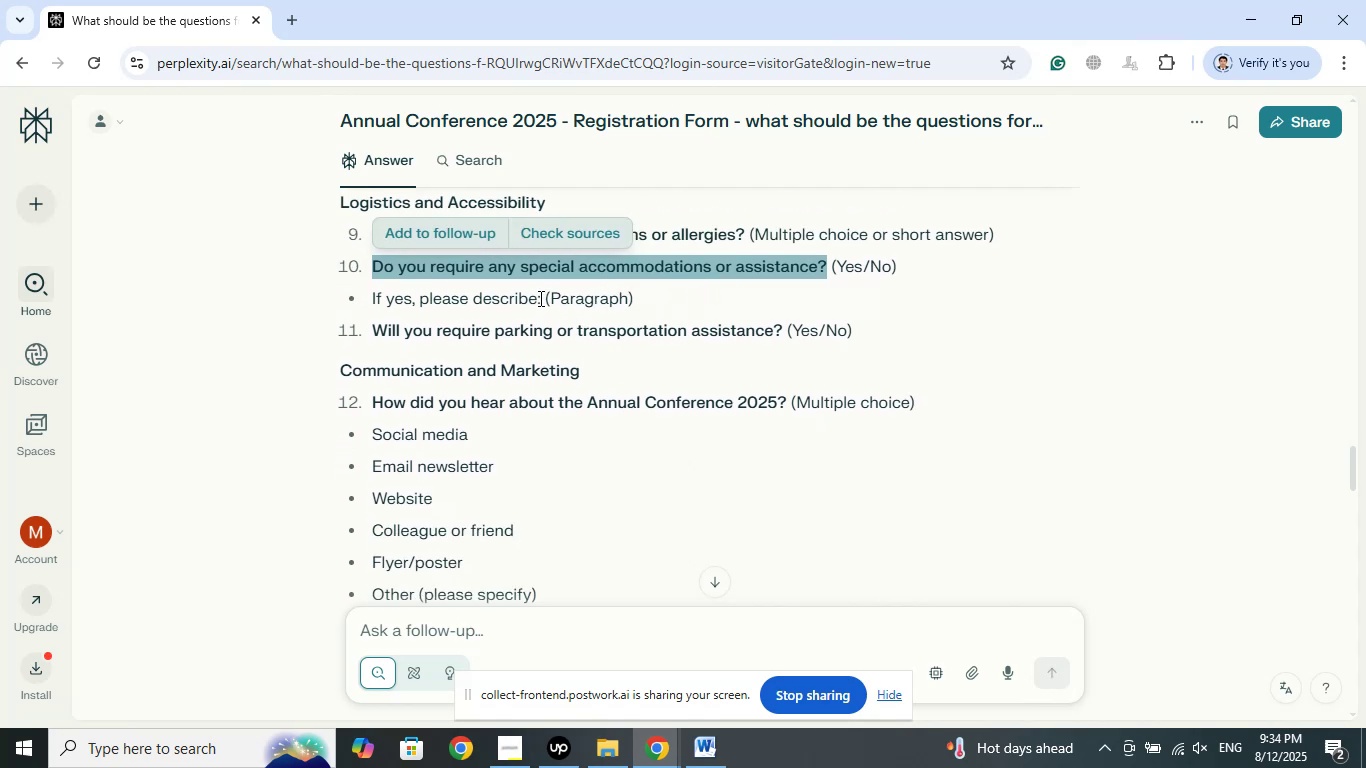 
right_click([409, 308])
 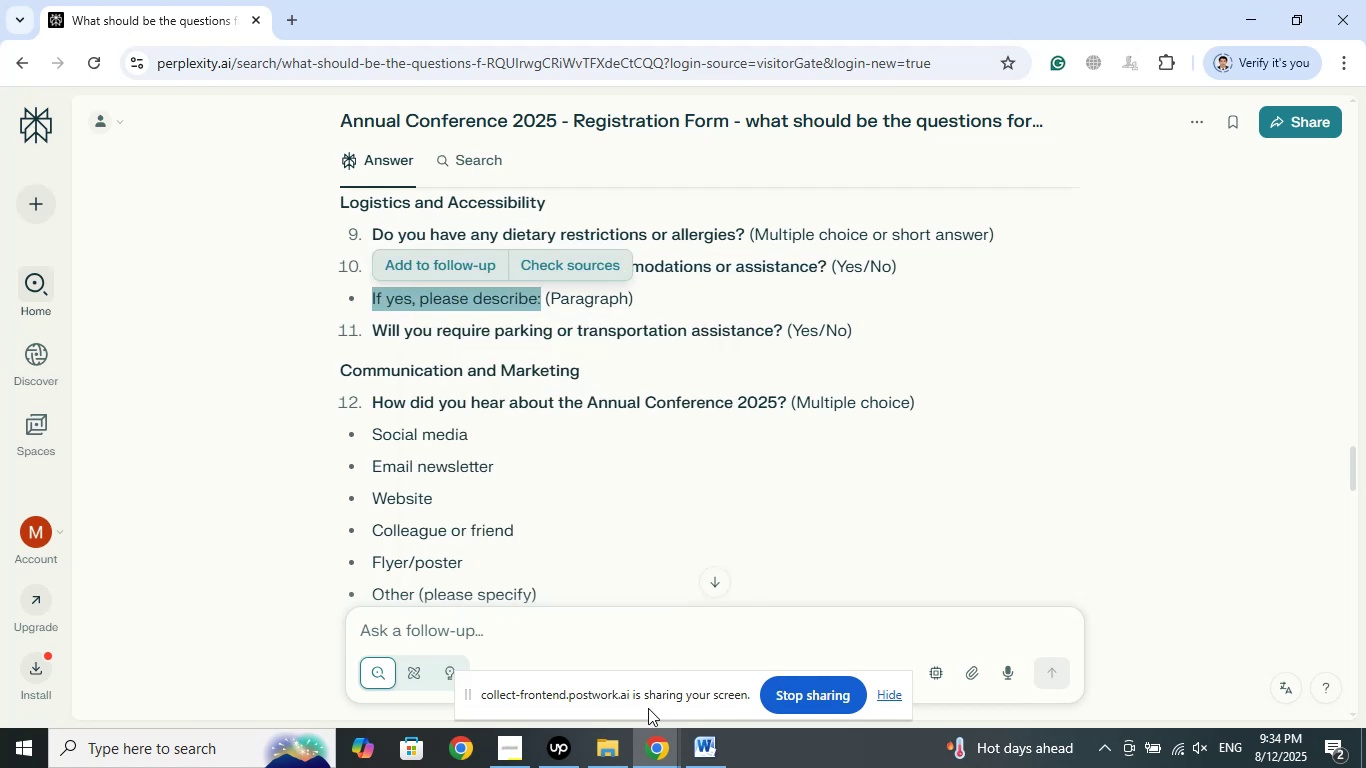 
left_click([660, 757])
 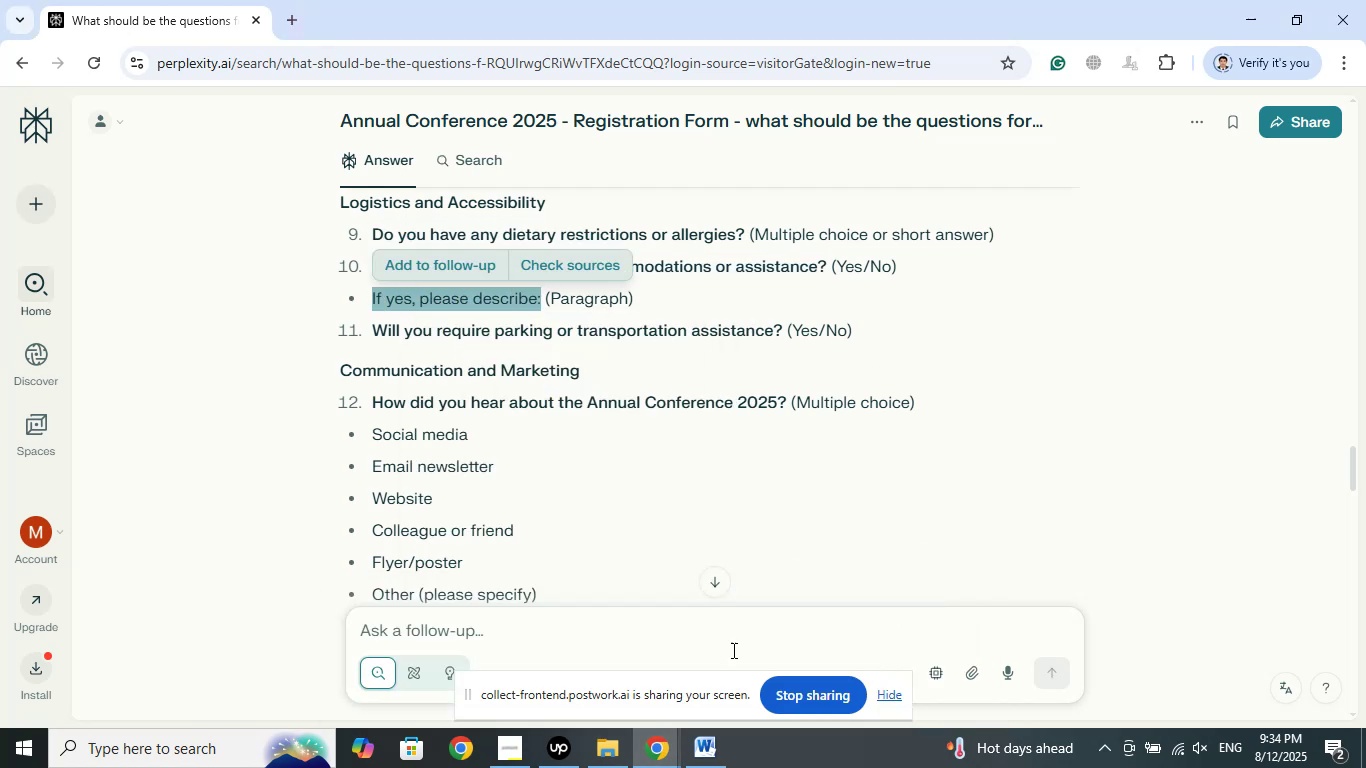 
left_click([668, 767])
 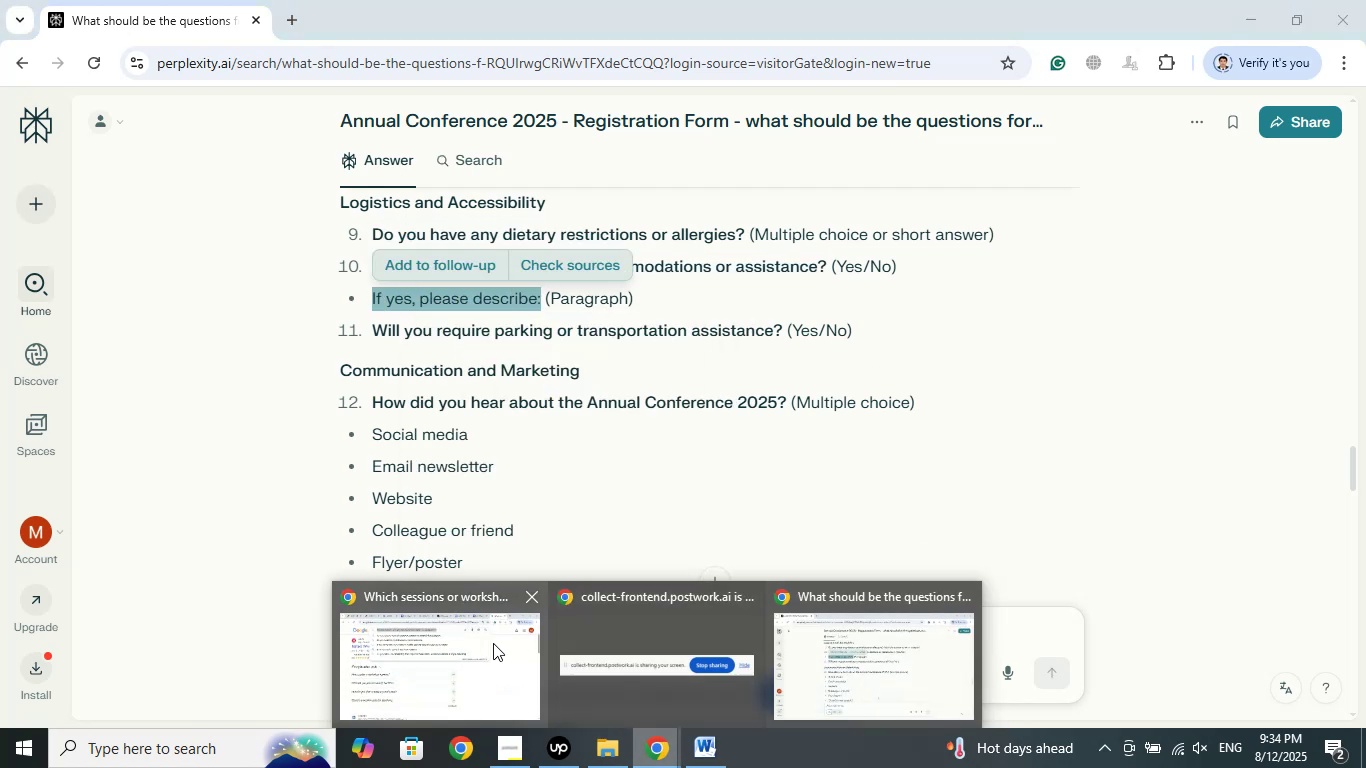 
left_click([483, 642])
 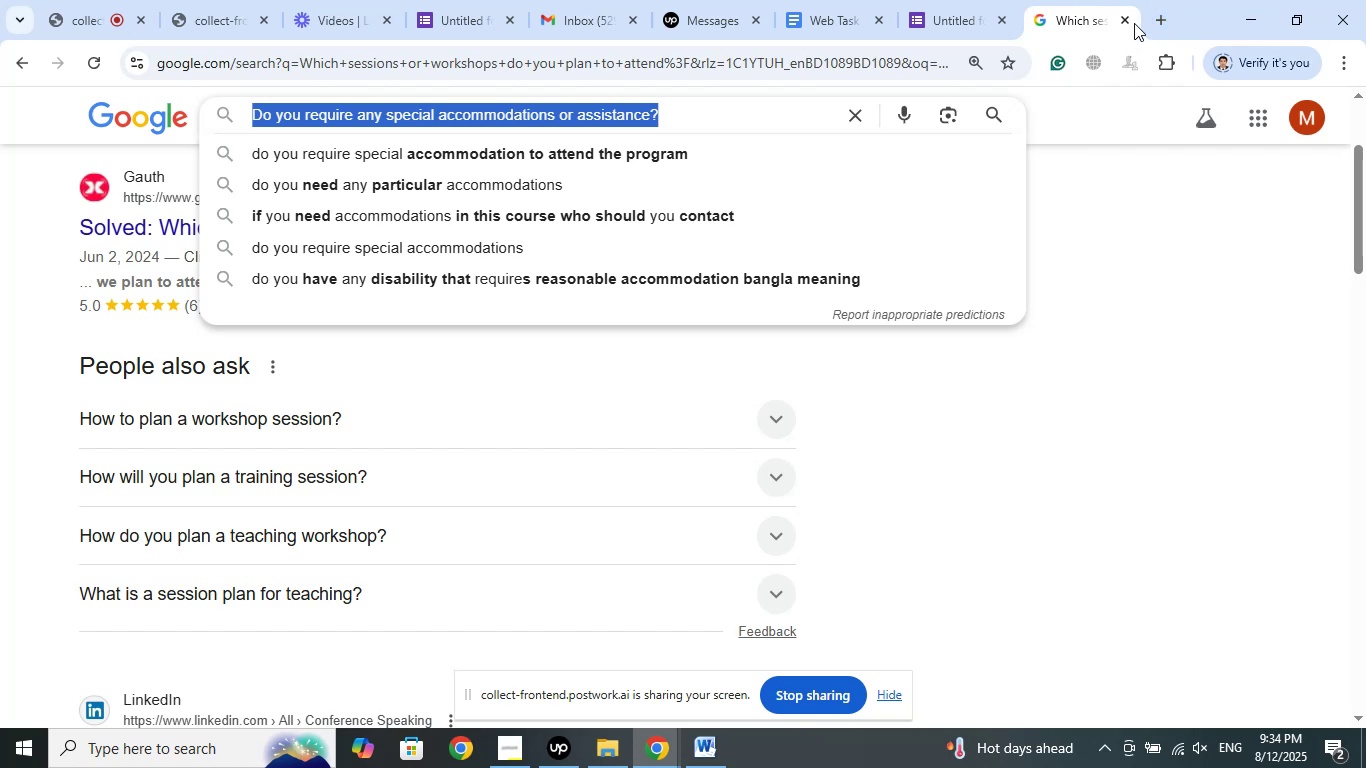 
left_click([1122, 20])
 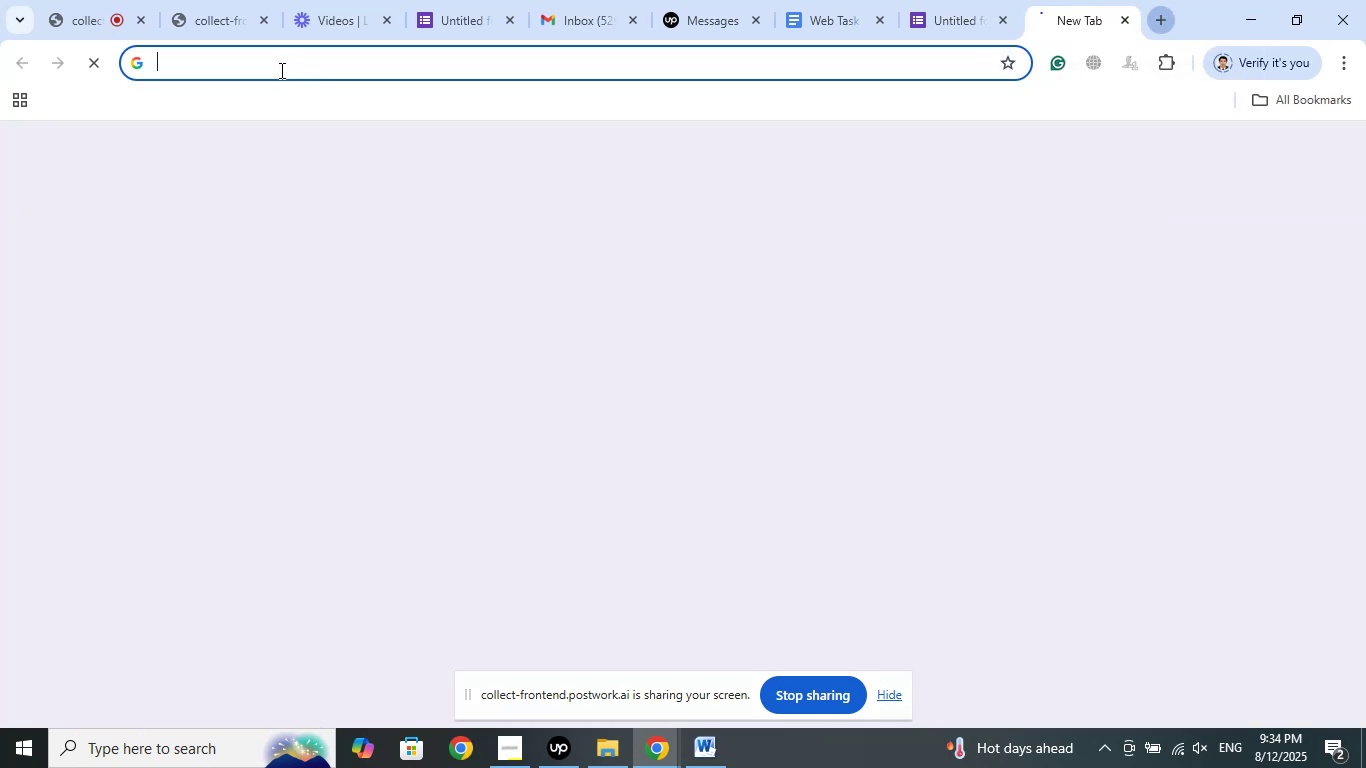 
right_click([207, 64])
 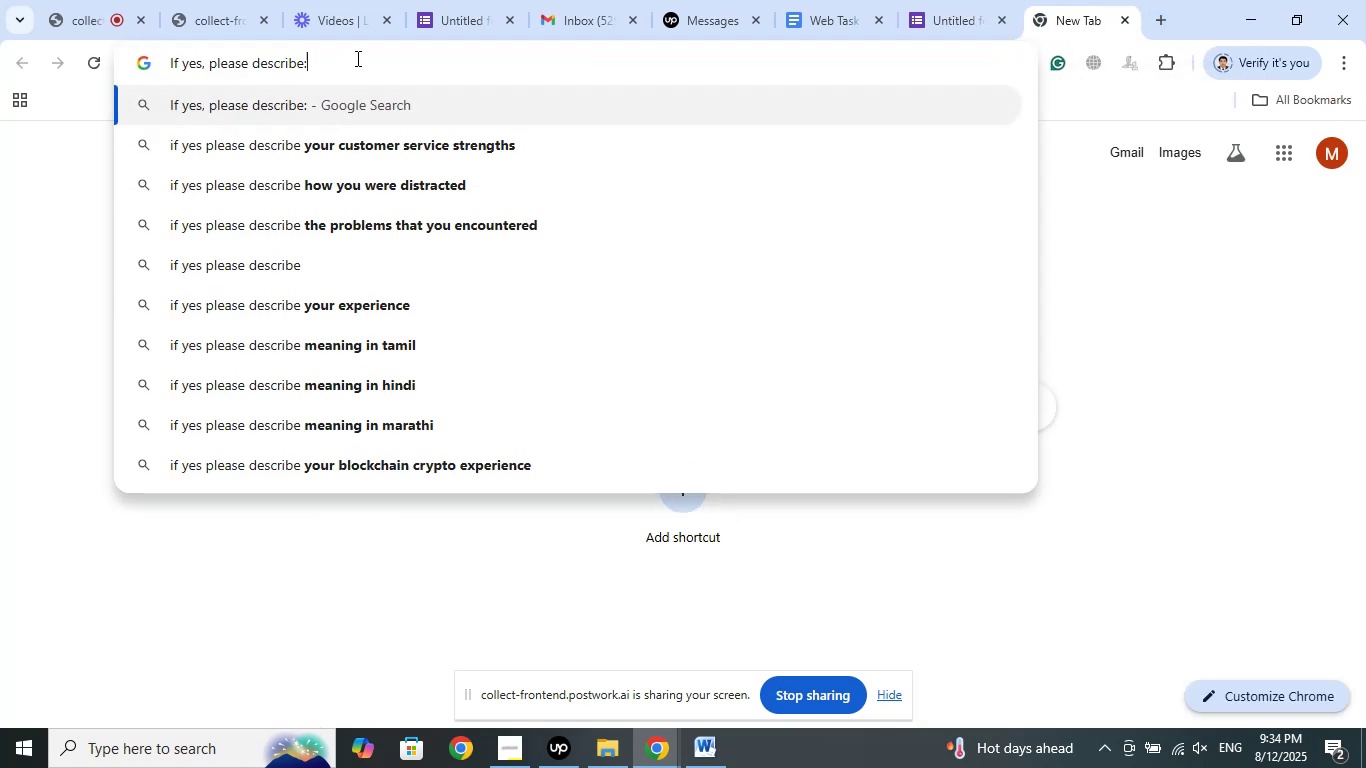 
right_click([208, 58])
 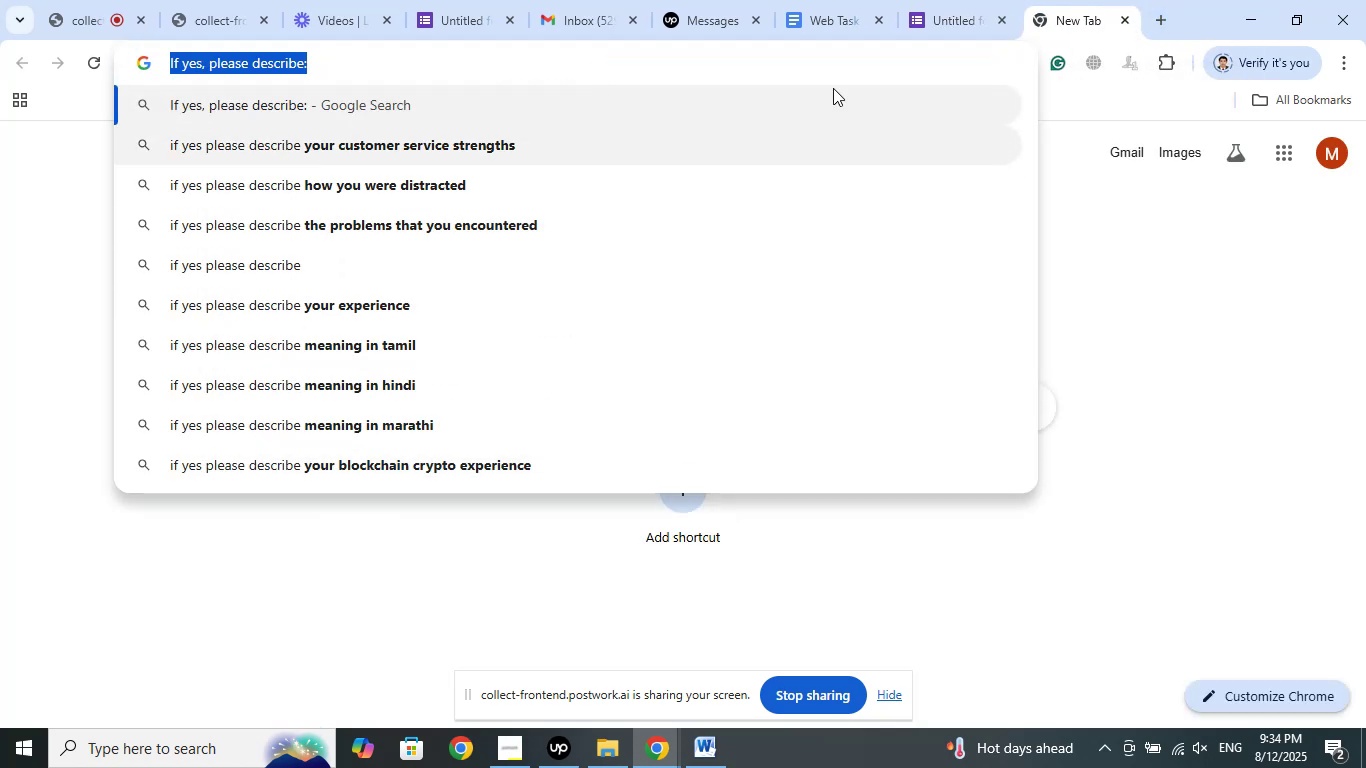 
left_click([958, 0])
 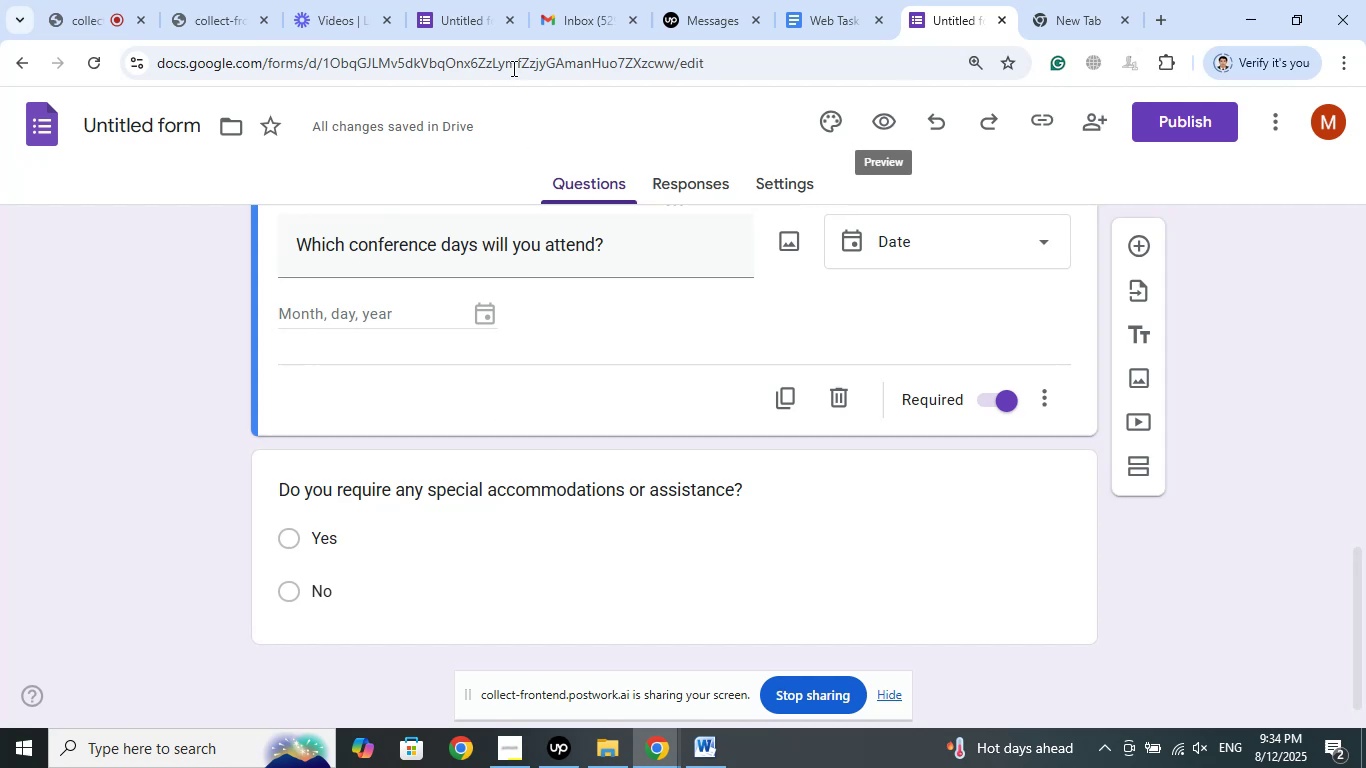 
left_click([494, 0])
 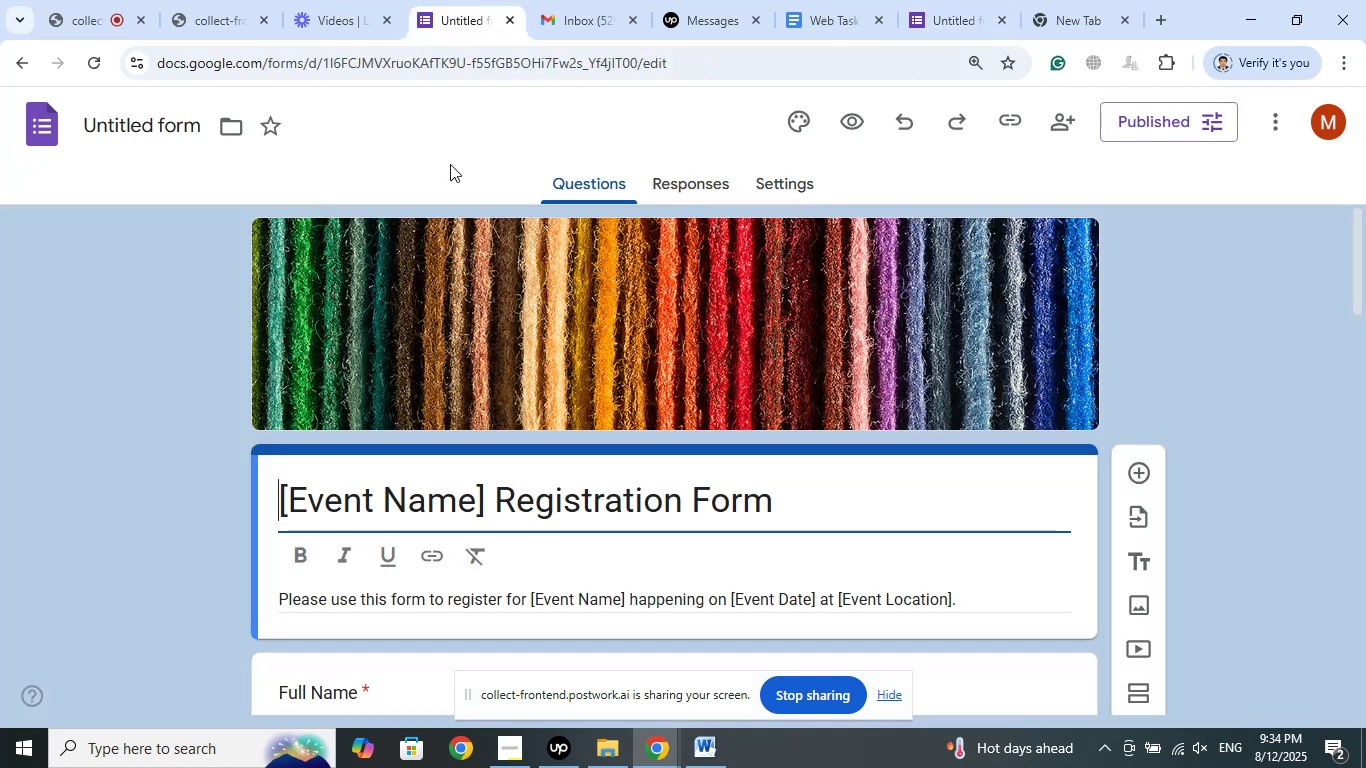 
scroll: coordinate [595, 468], scroll_direction: down, amount: 11.0
 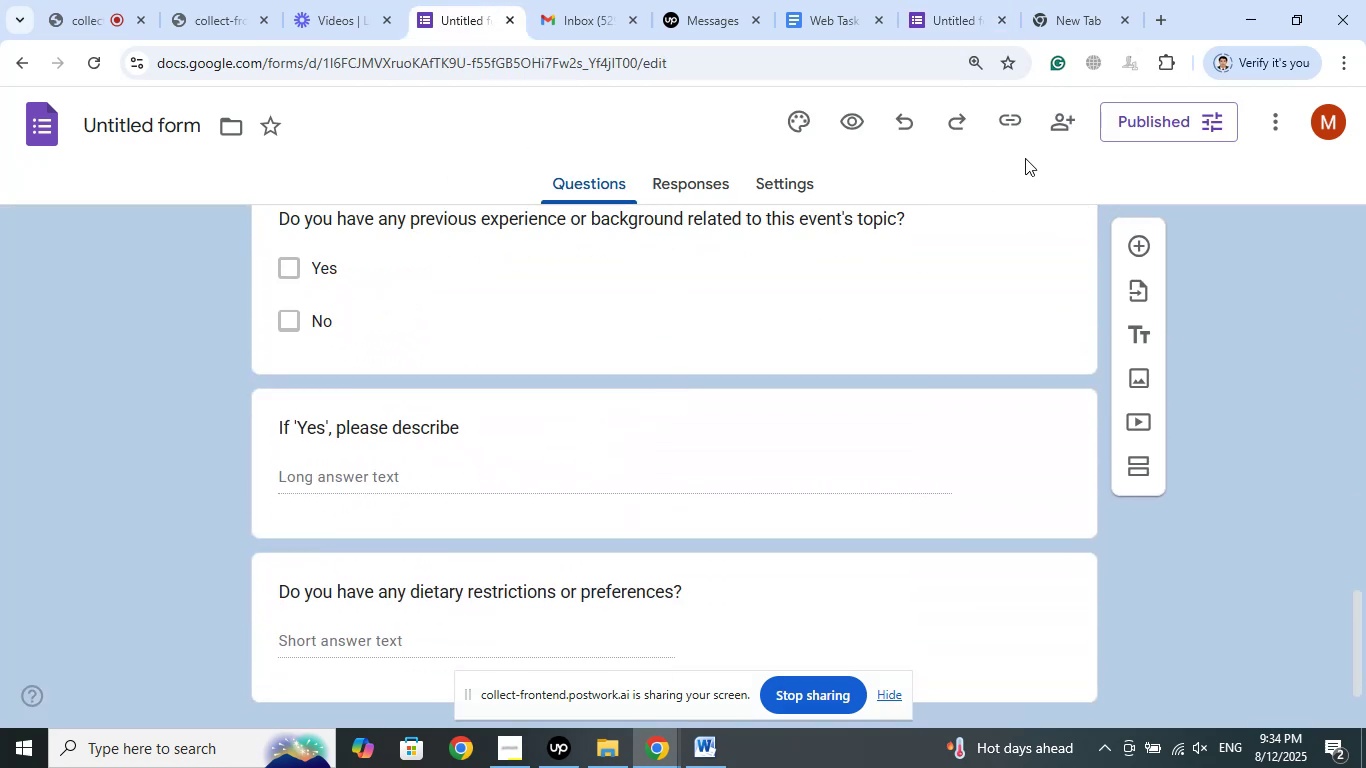 
left_click([1048, 0])
 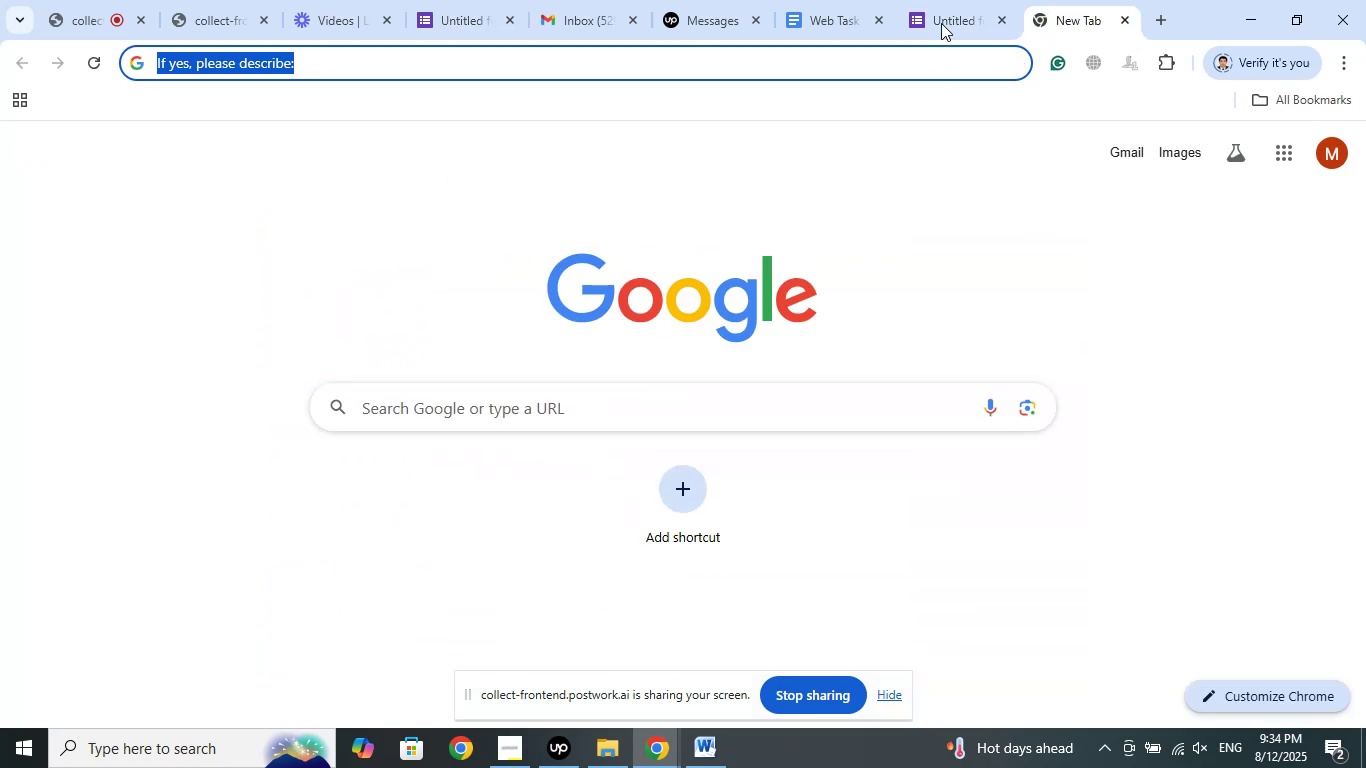 
left_click([956, 0])
 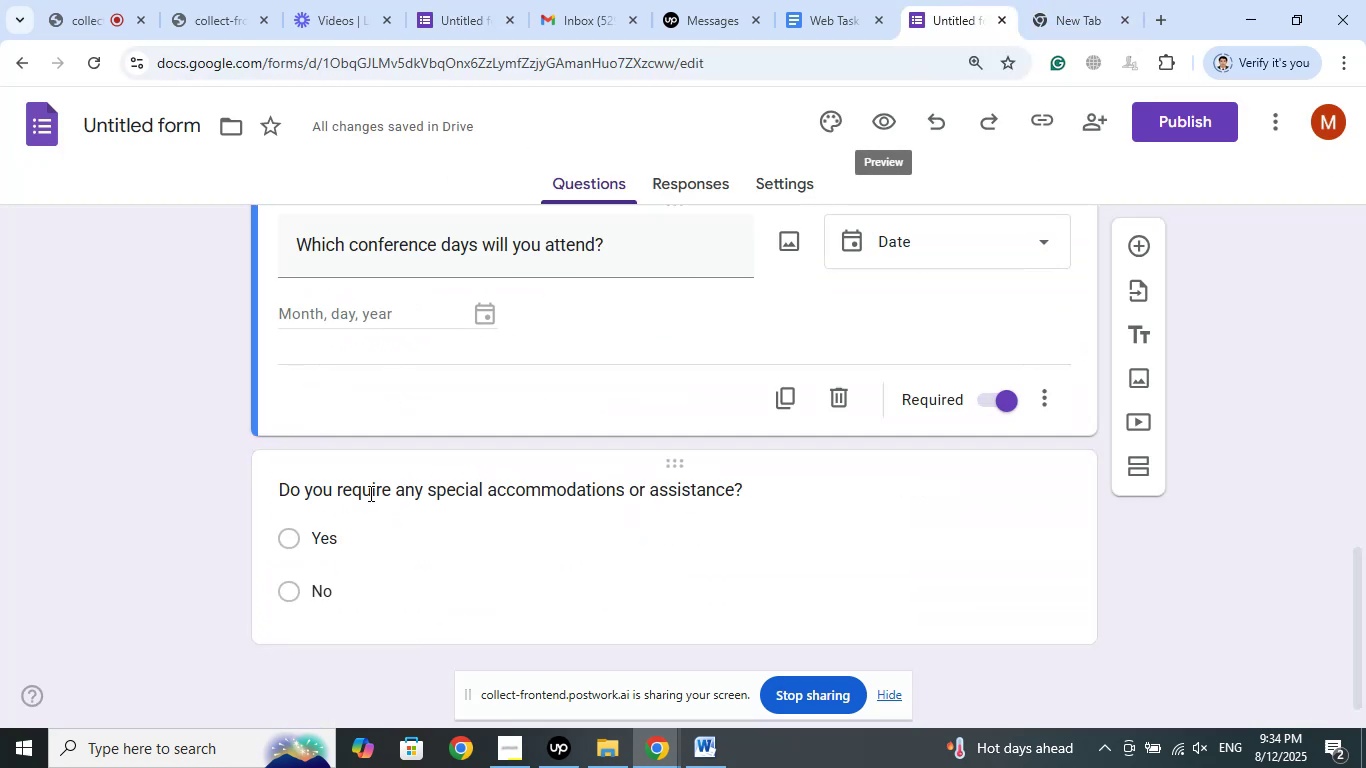 
scroll: coordinate [447, 599], scroll_direction: down, amount: 4.0
 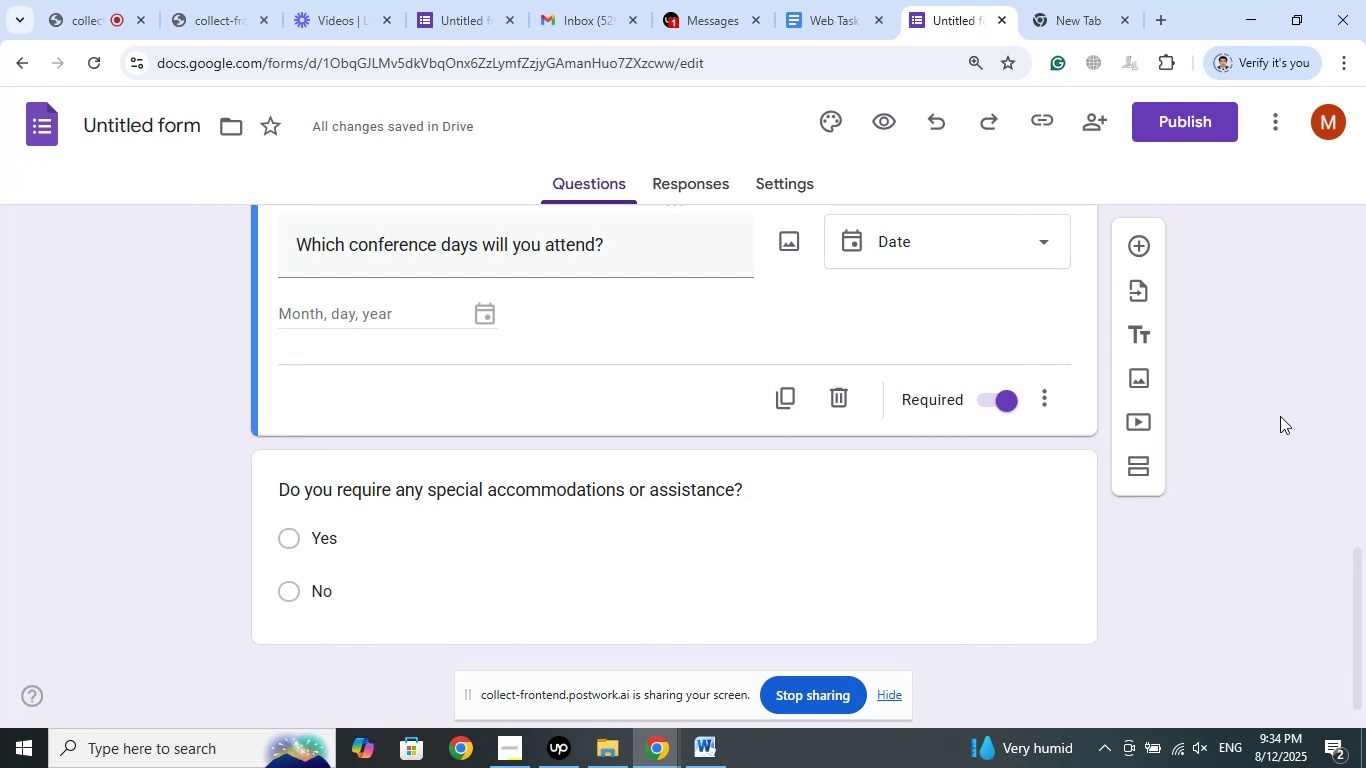 
wait(18.42)
 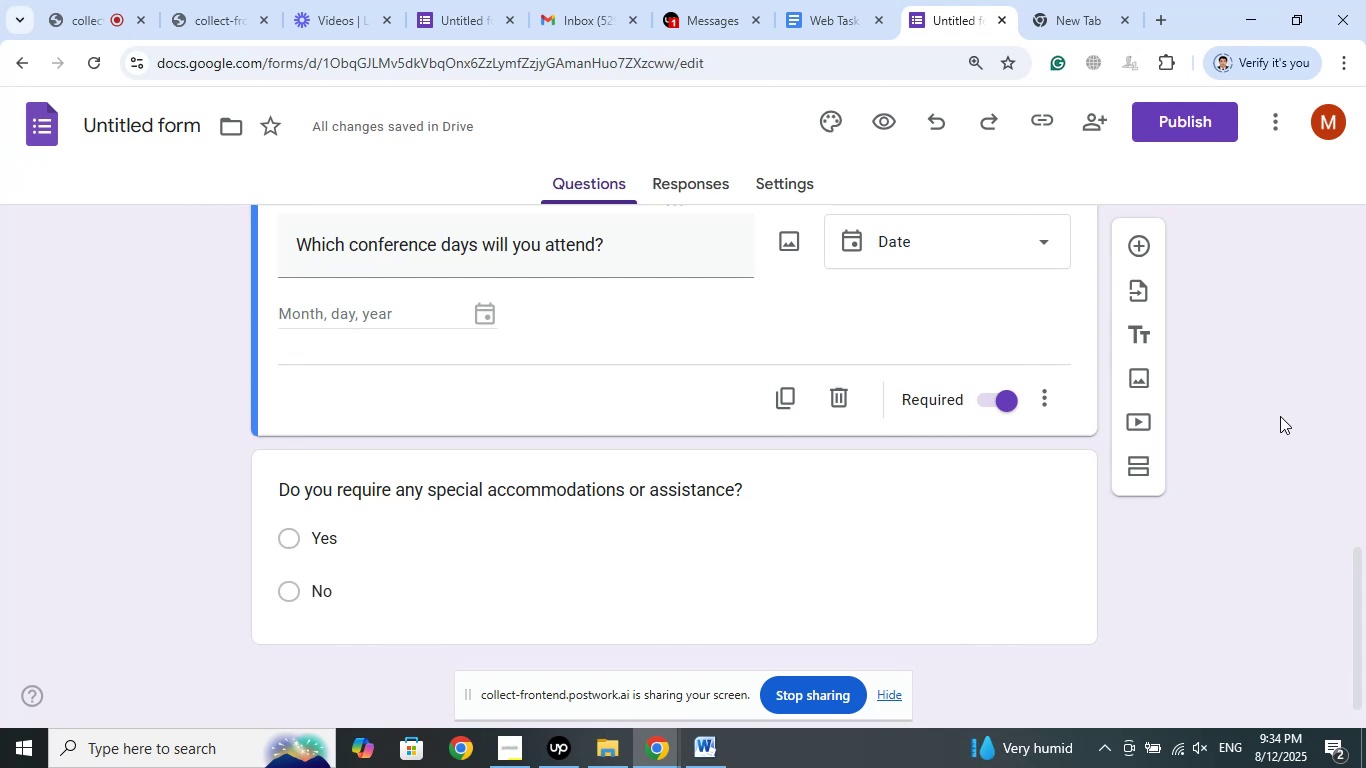 
left_click([714, 0])
 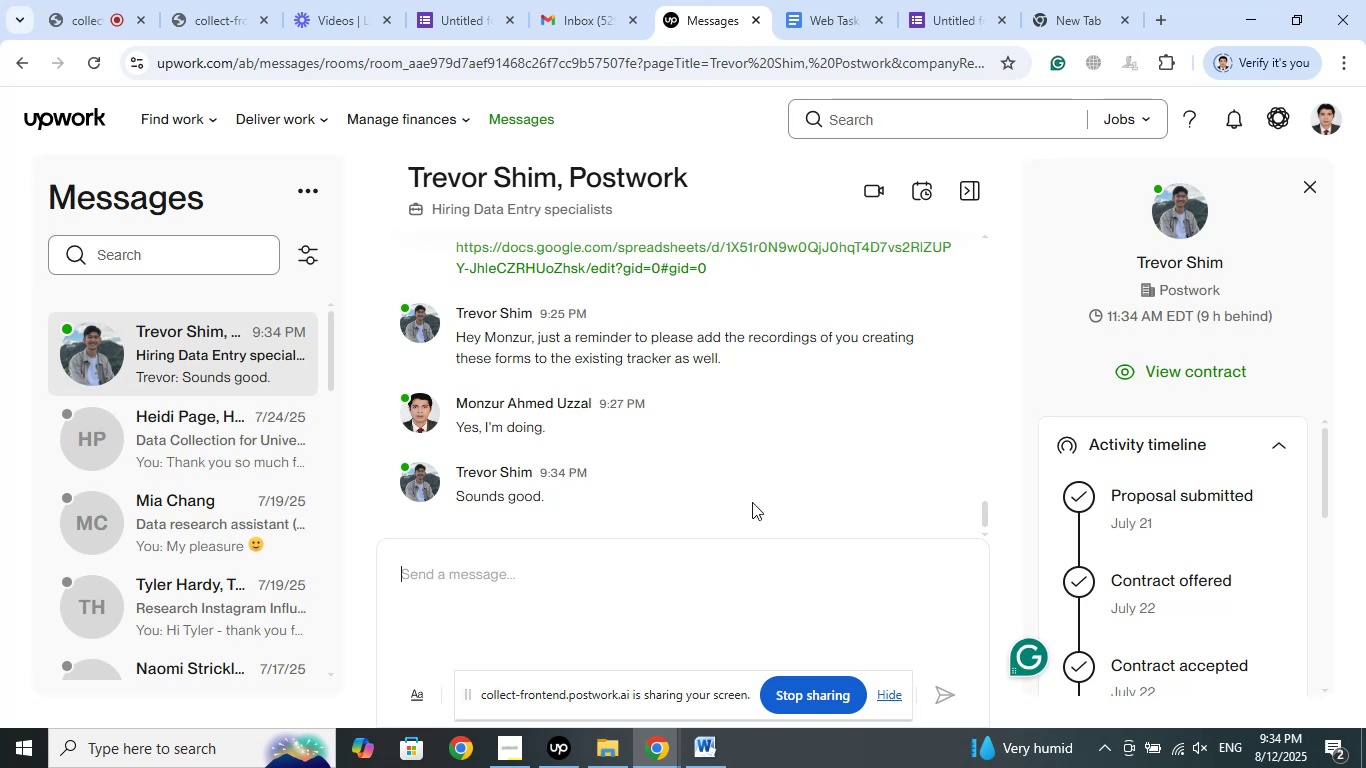 
left_click([1082, 1])
 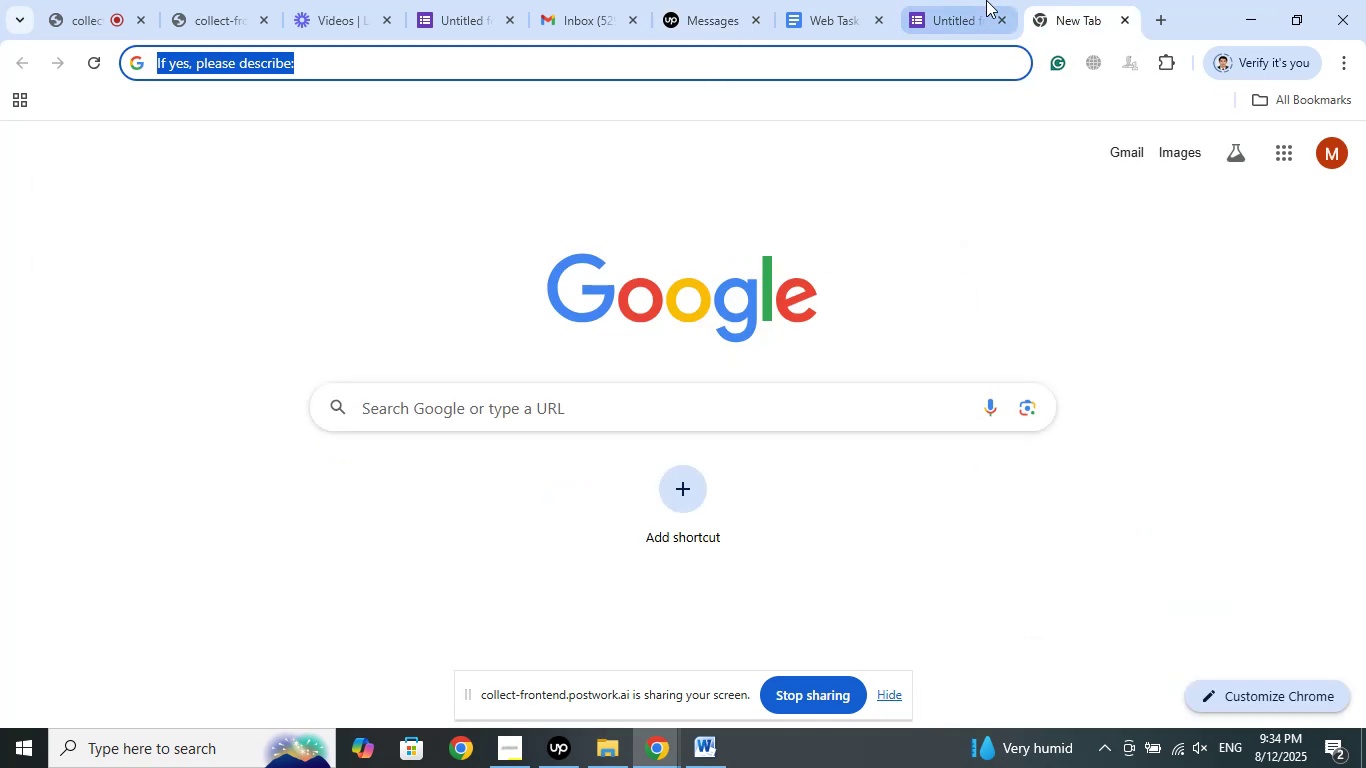 
left_click([970, 0])
 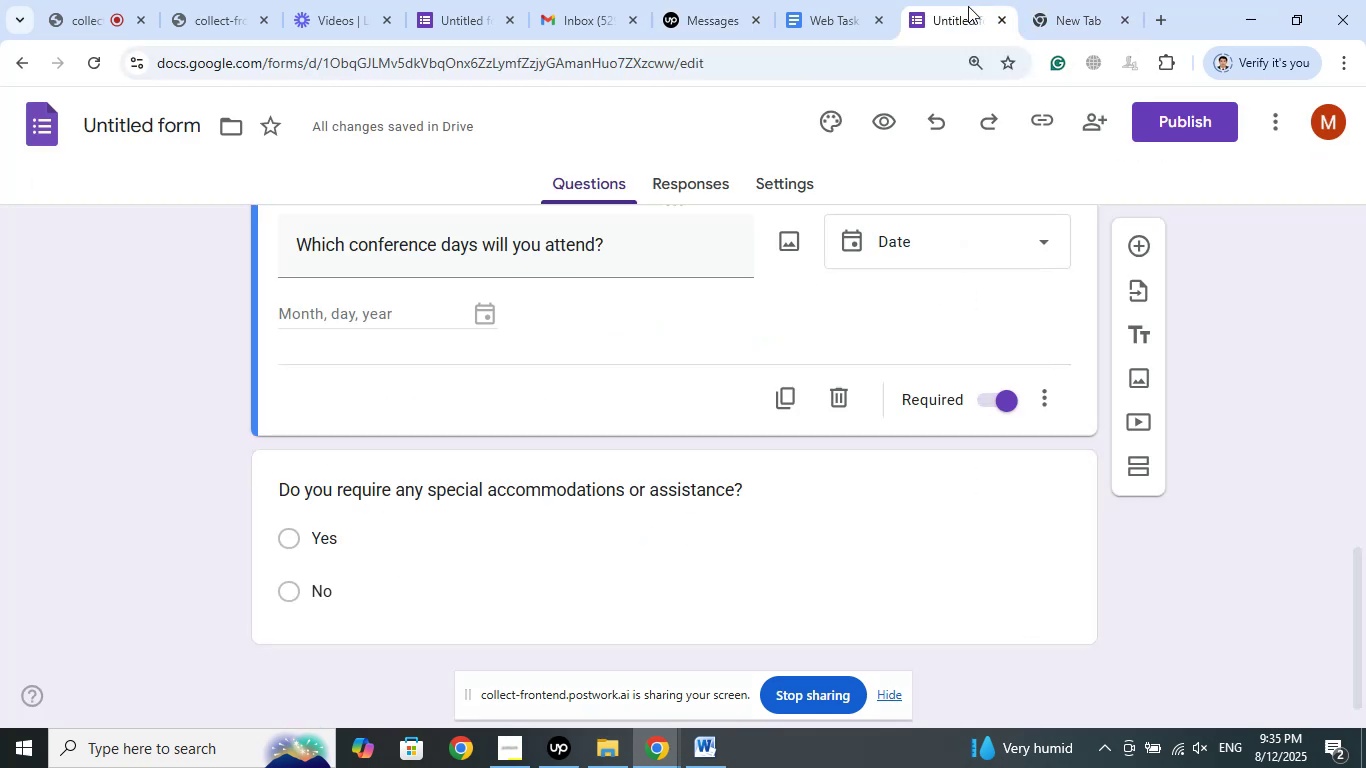 
wait(8.09)
 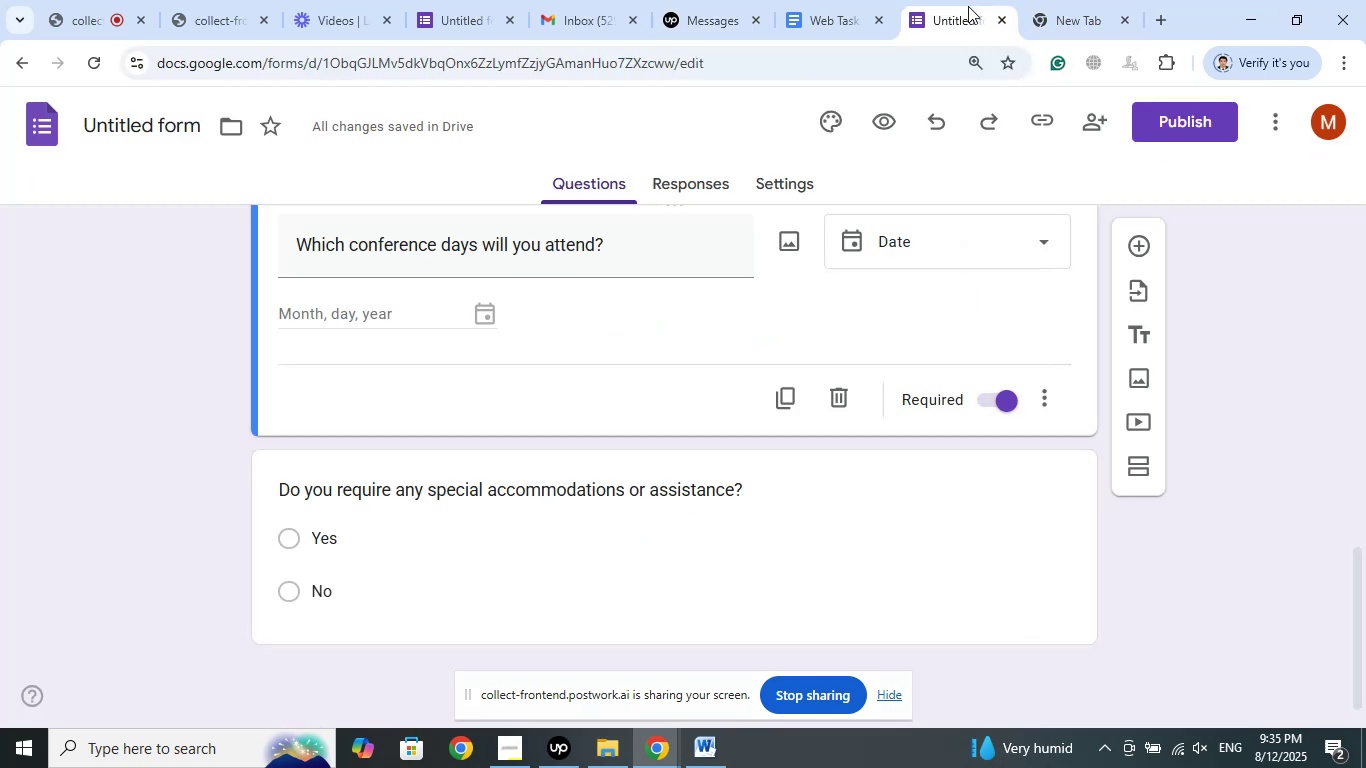 
left_click([1134, 241])
 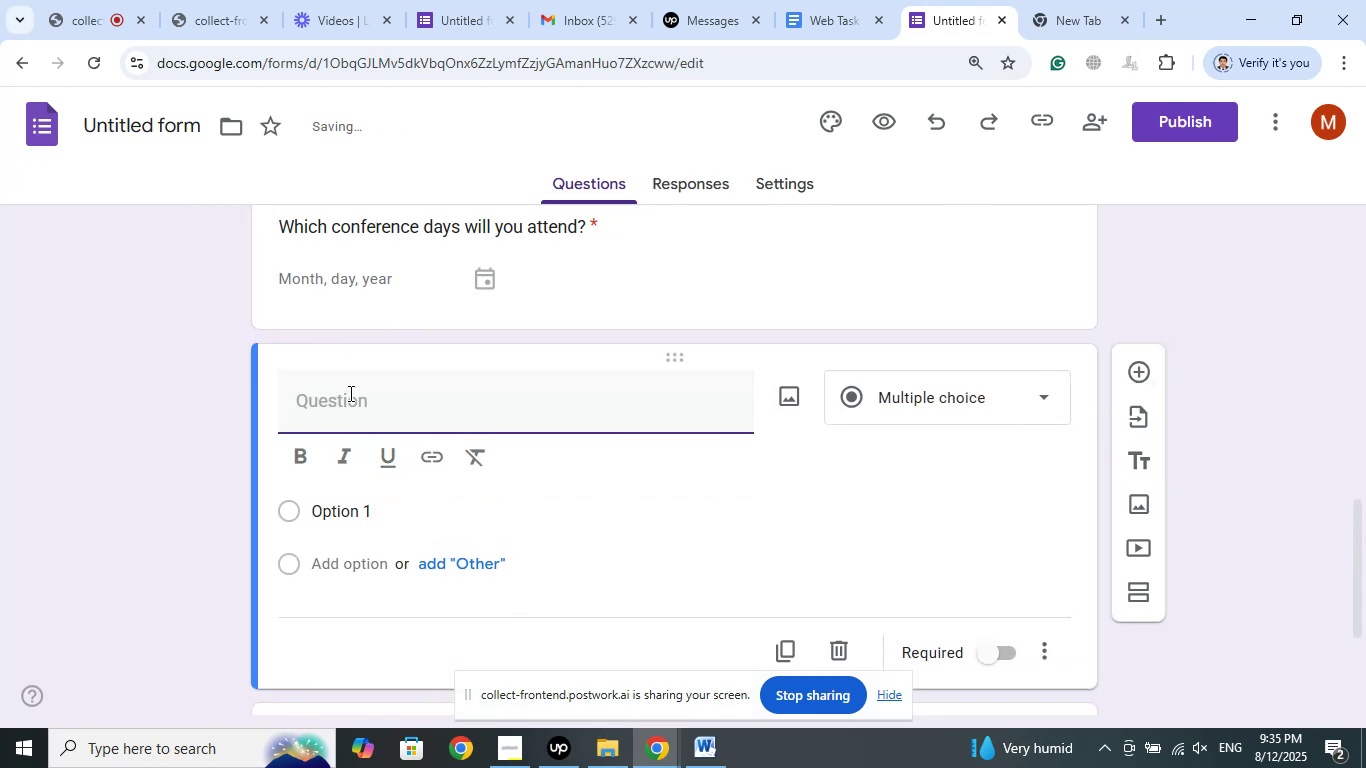 
right_click([349, 393])
 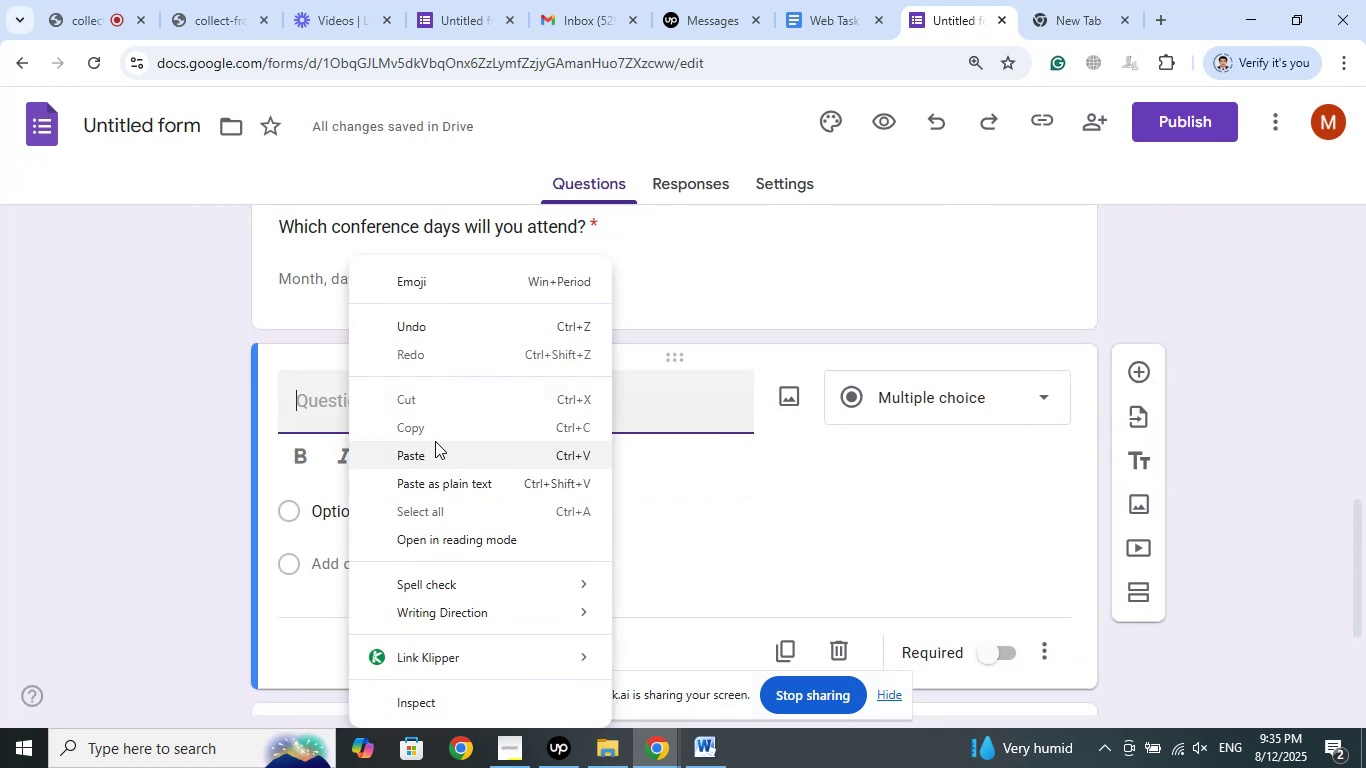 
left_click([431, 452])
 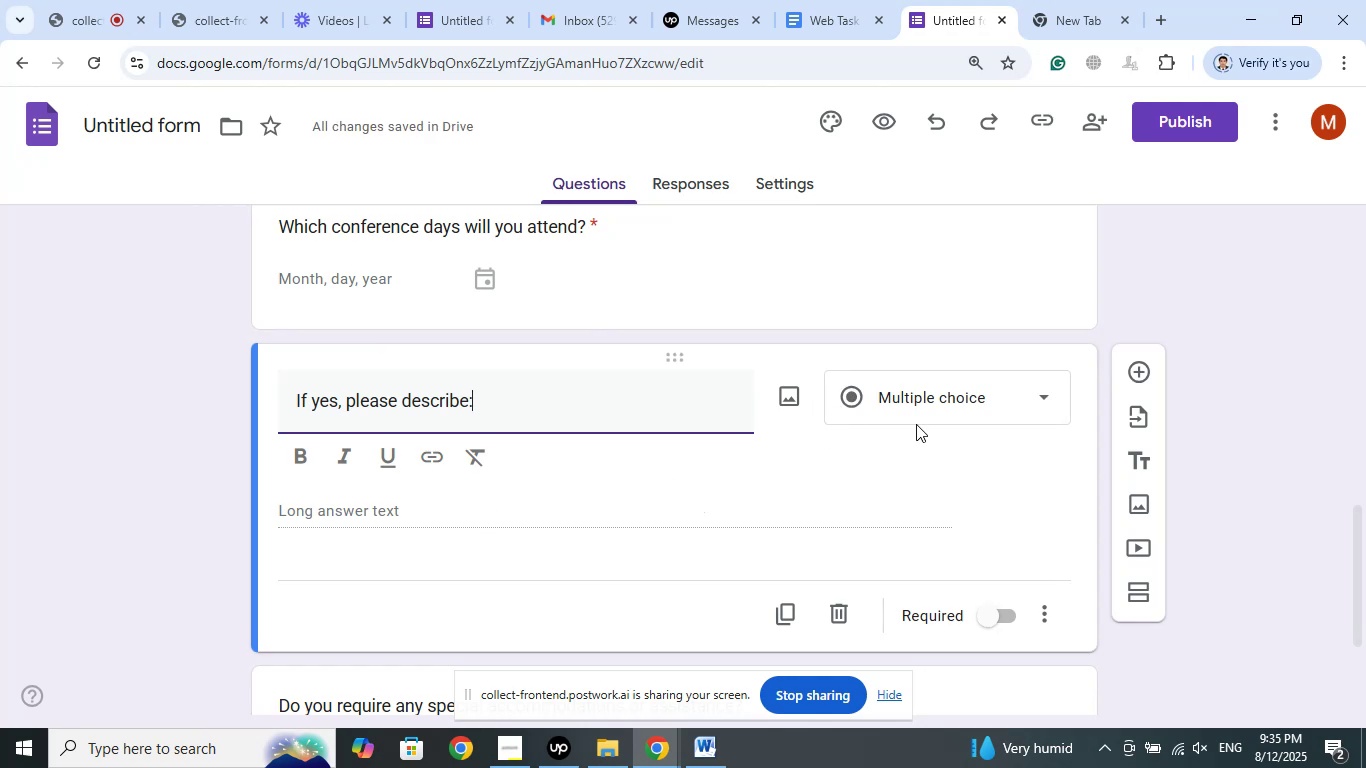 
wait(5.95)
 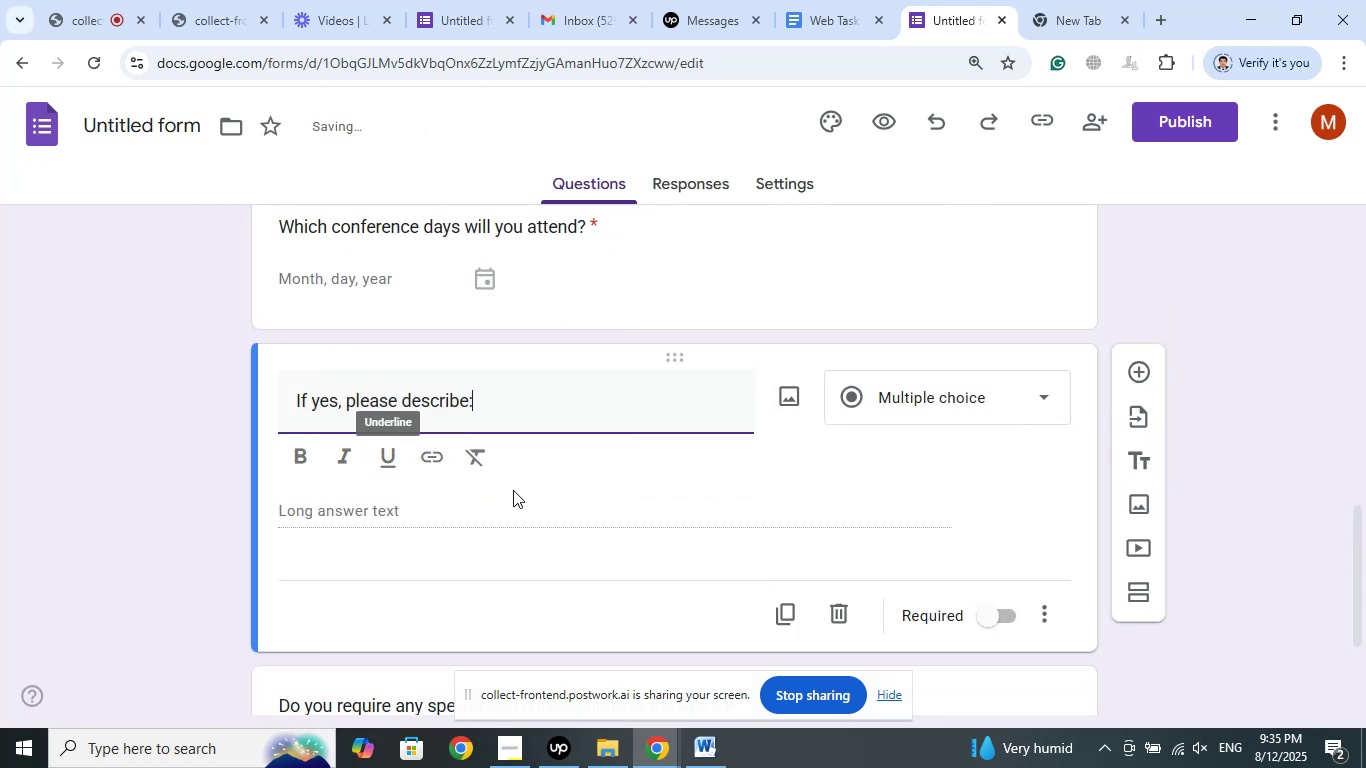 
scroll: coordinate [933, 412], scroll_direction: up, amount: 7.0
 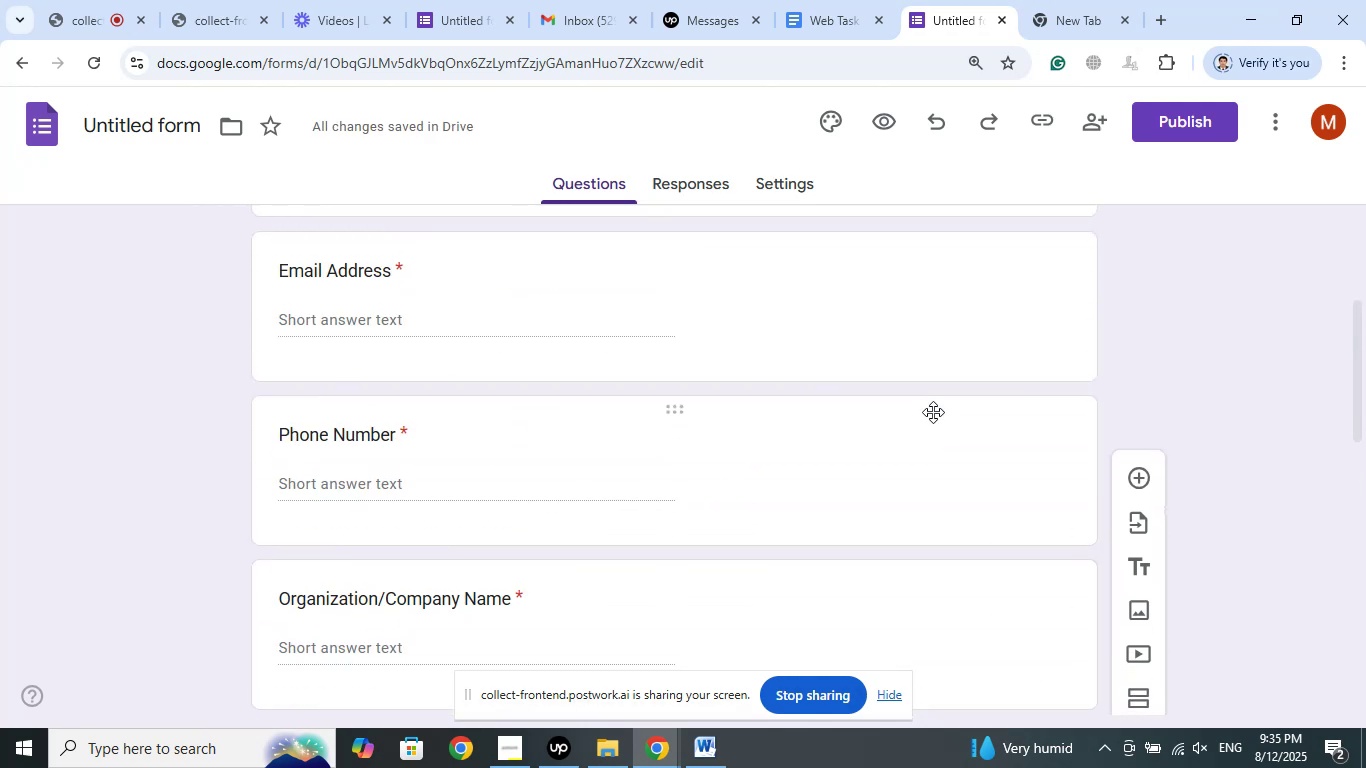 
scroll: coordinate [548, 510], scroll_direction: down, amount: 14.0
 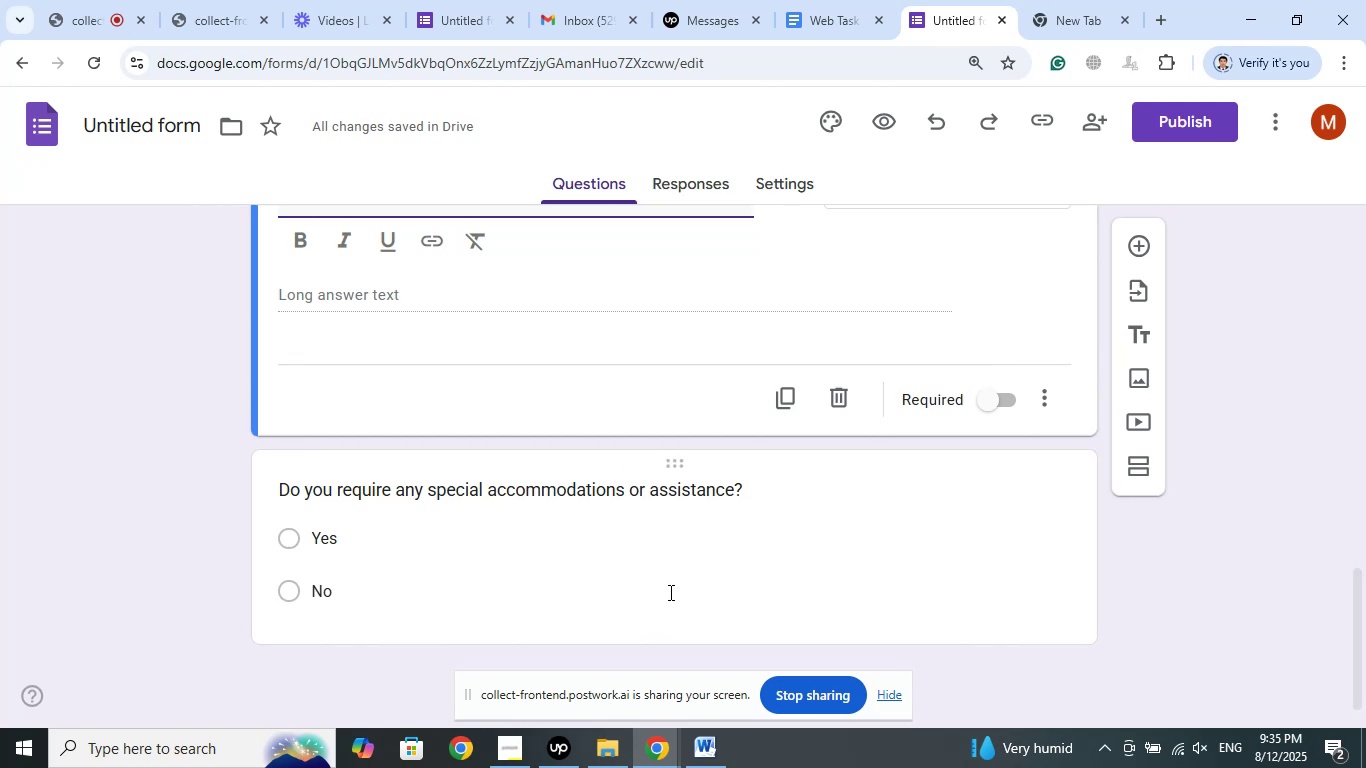 
wait(6.36)
 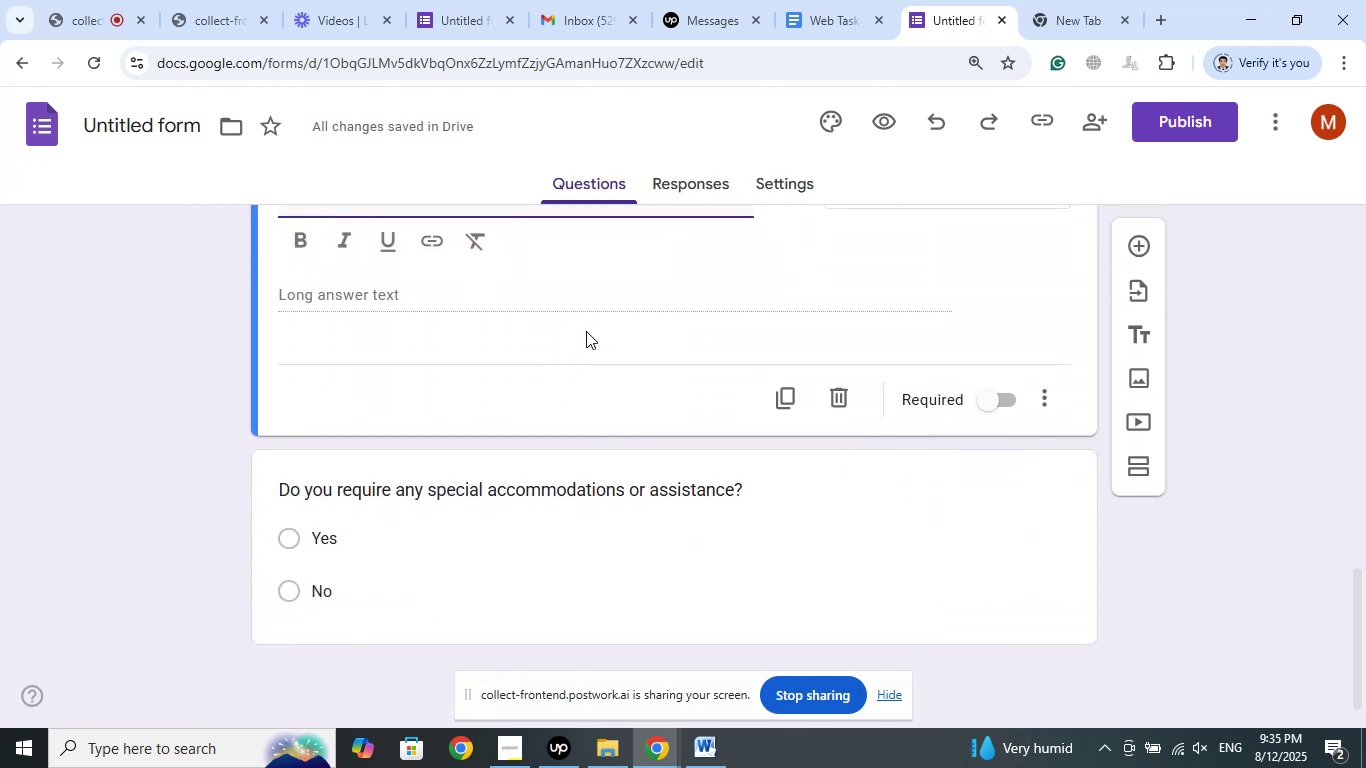 
scroll: coordinate [550, 357], scroll_direction: up, amount: 2.0
 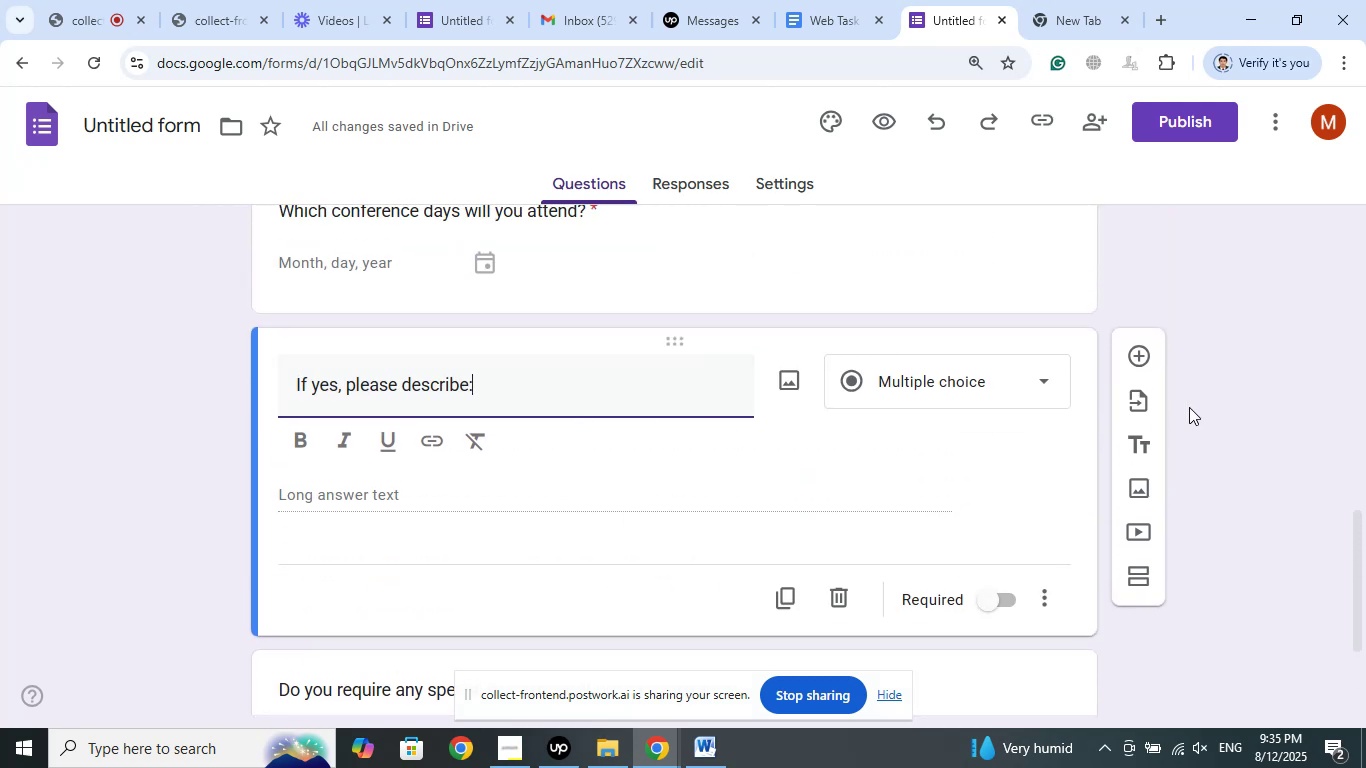 
left_click([1204, 407])
 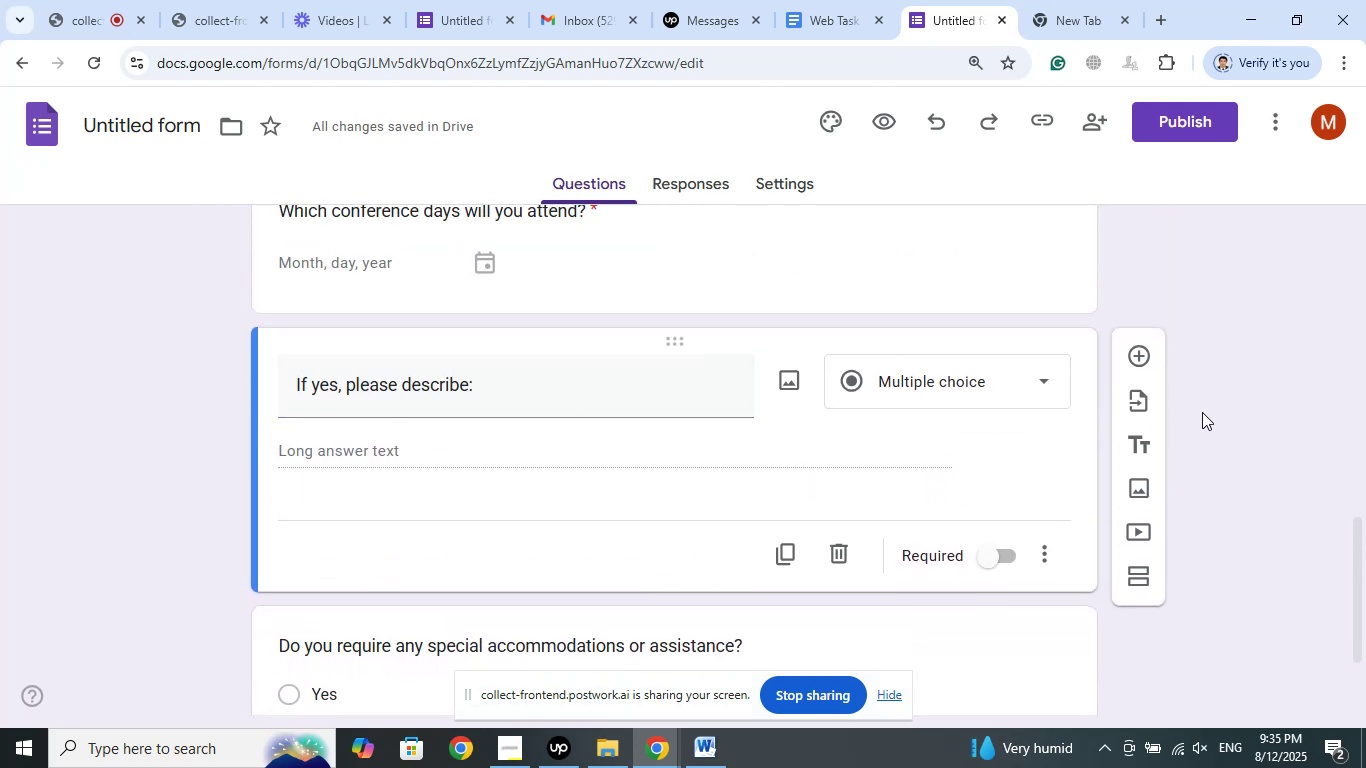 
scroll: coordinate [1267, 268], scroll_direction: down, amount: 7.0
 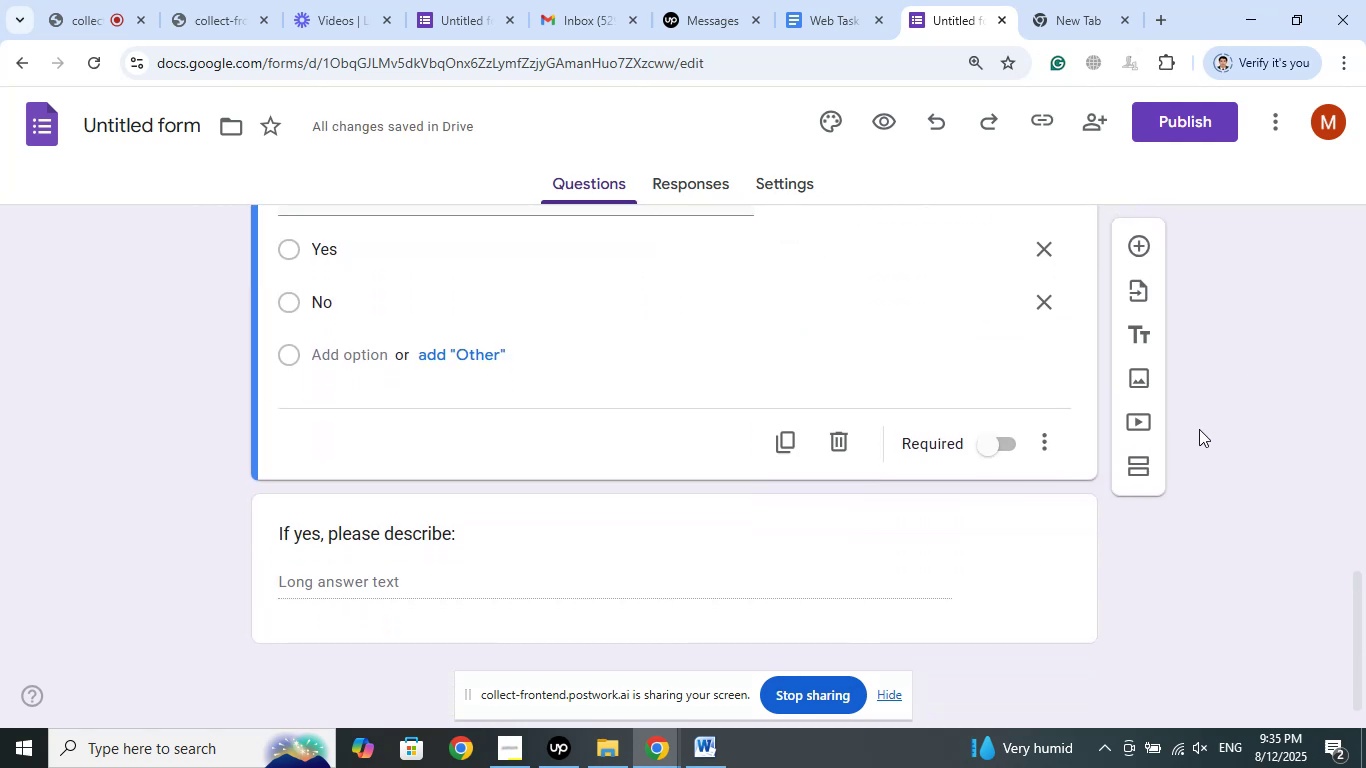 
left_click([596, 549])
 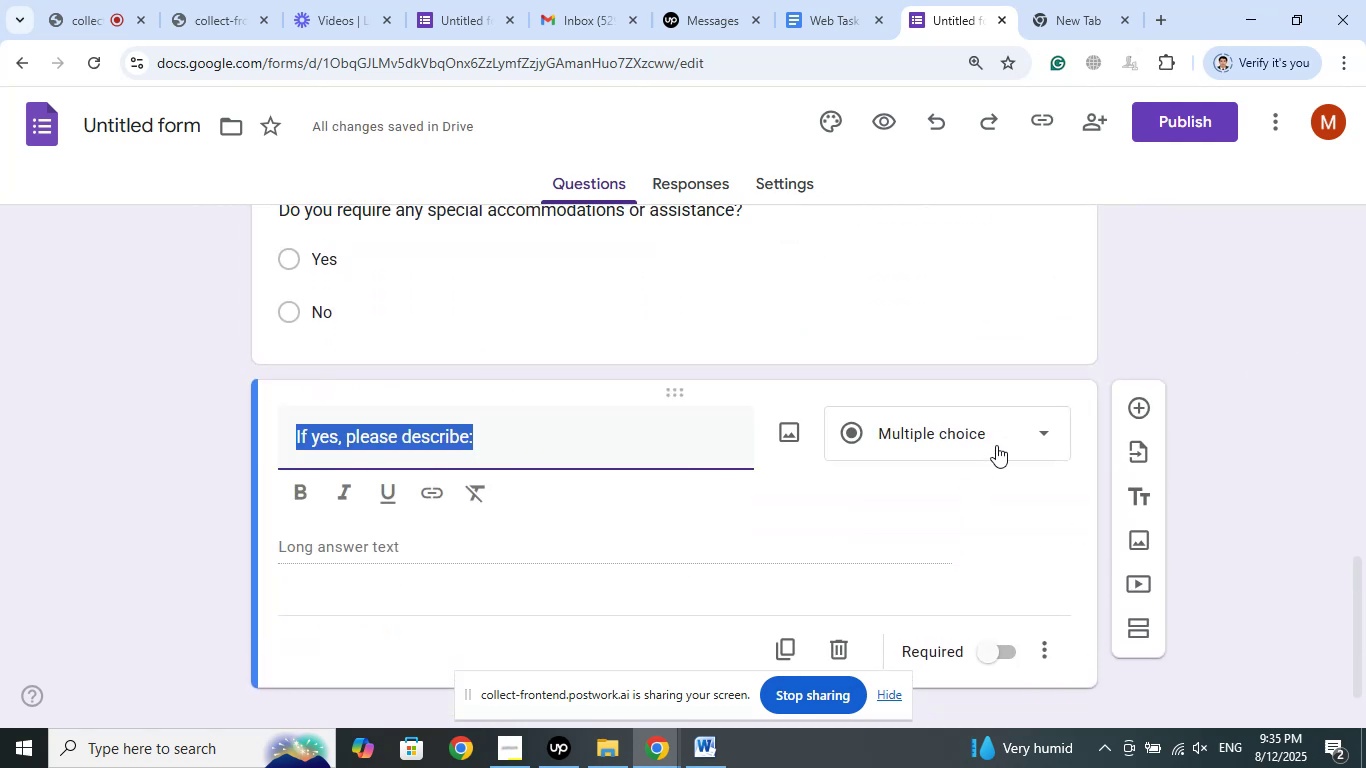 
left_click([996, 445])
 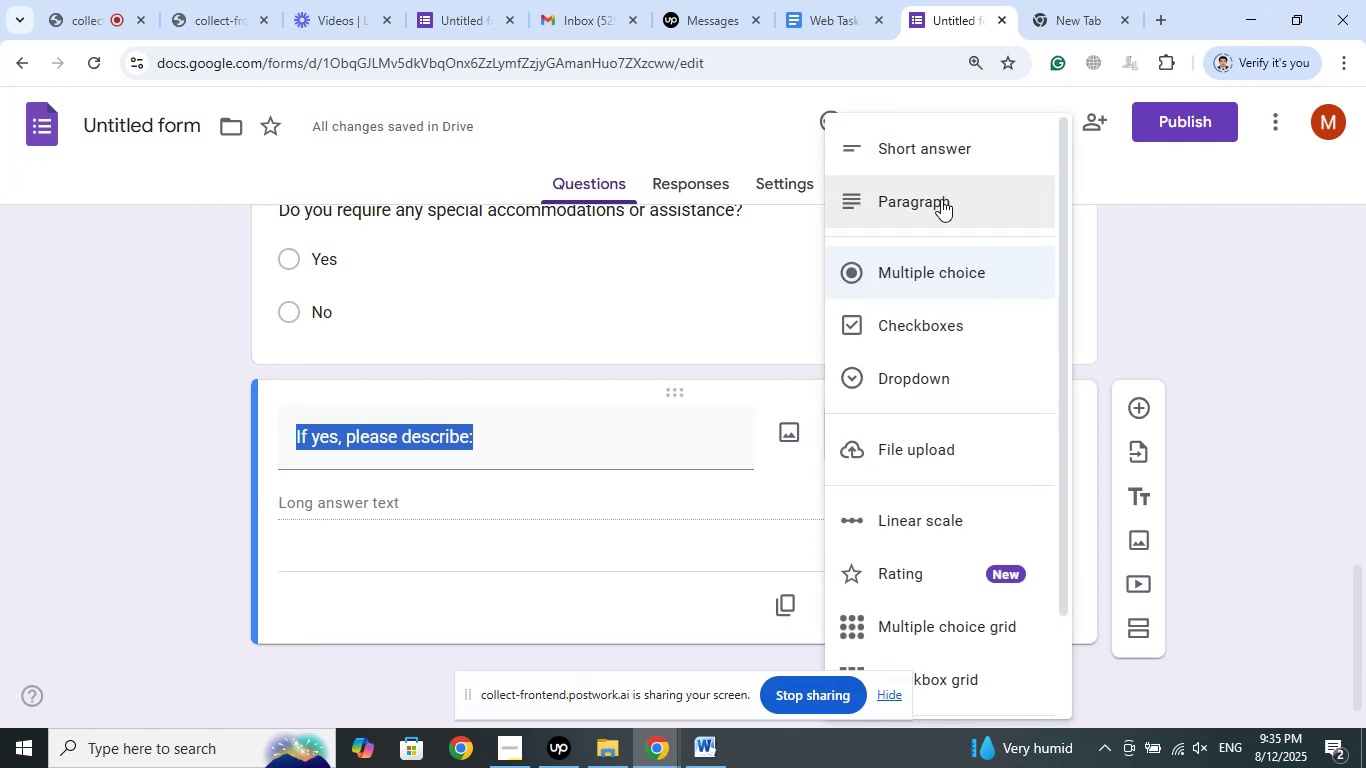 
left_click([941, 199])
 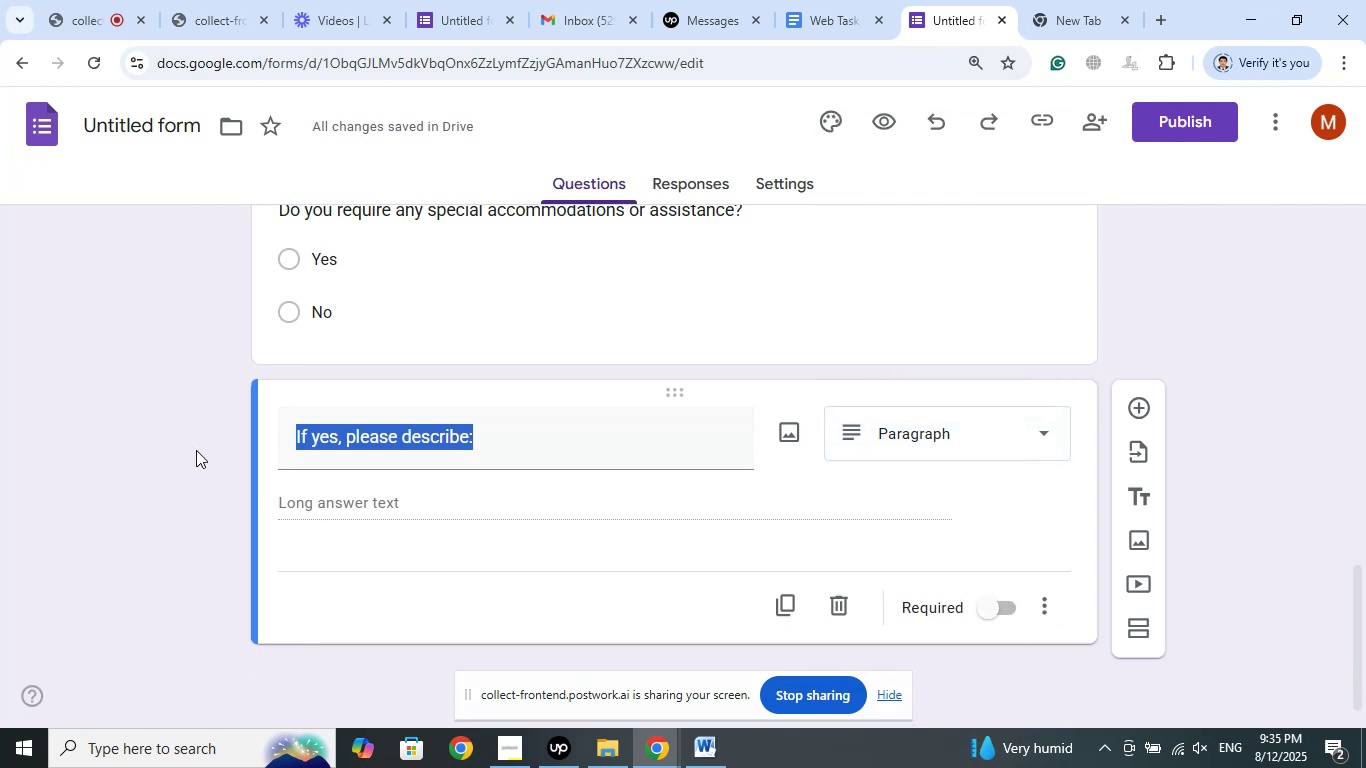 
left_click([199, 443])
 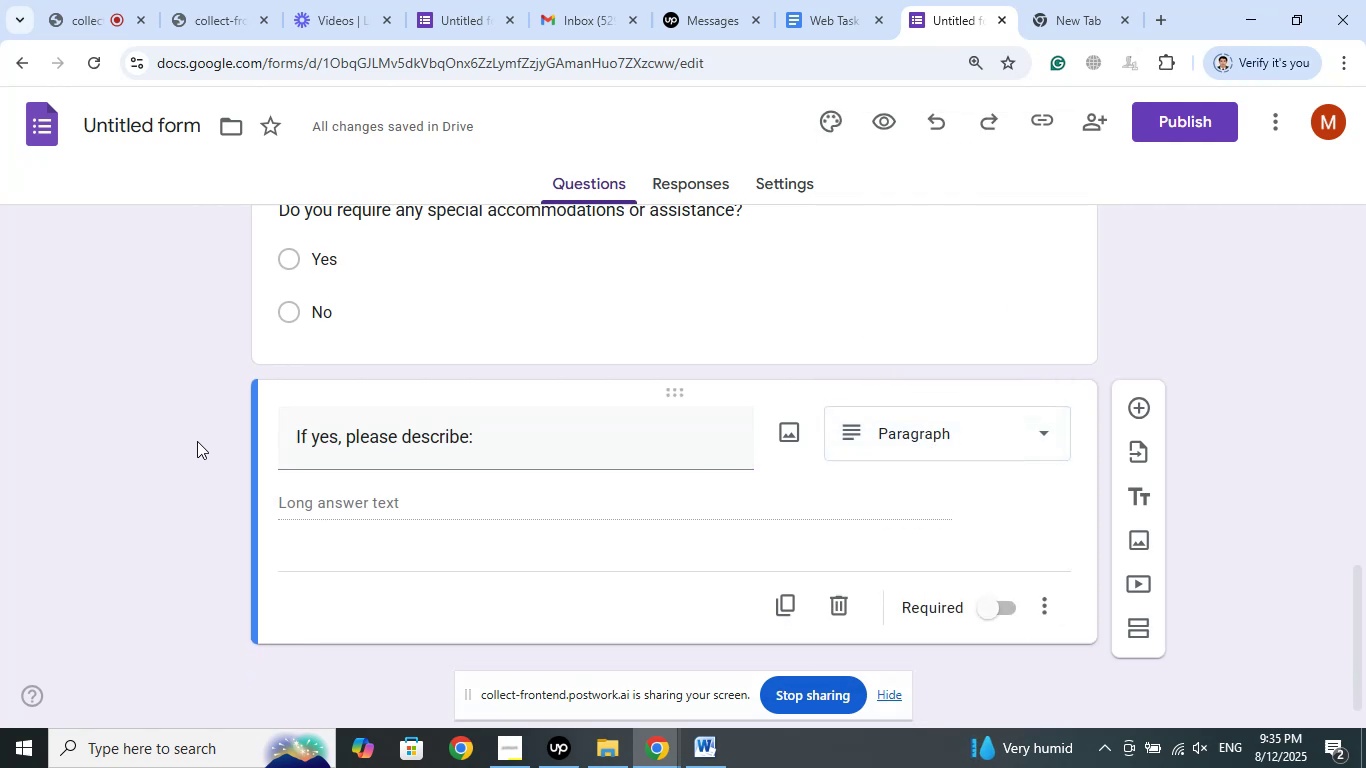 
scroll: coordinate [197, 441], scroll_direction: down, amount: 4.0
 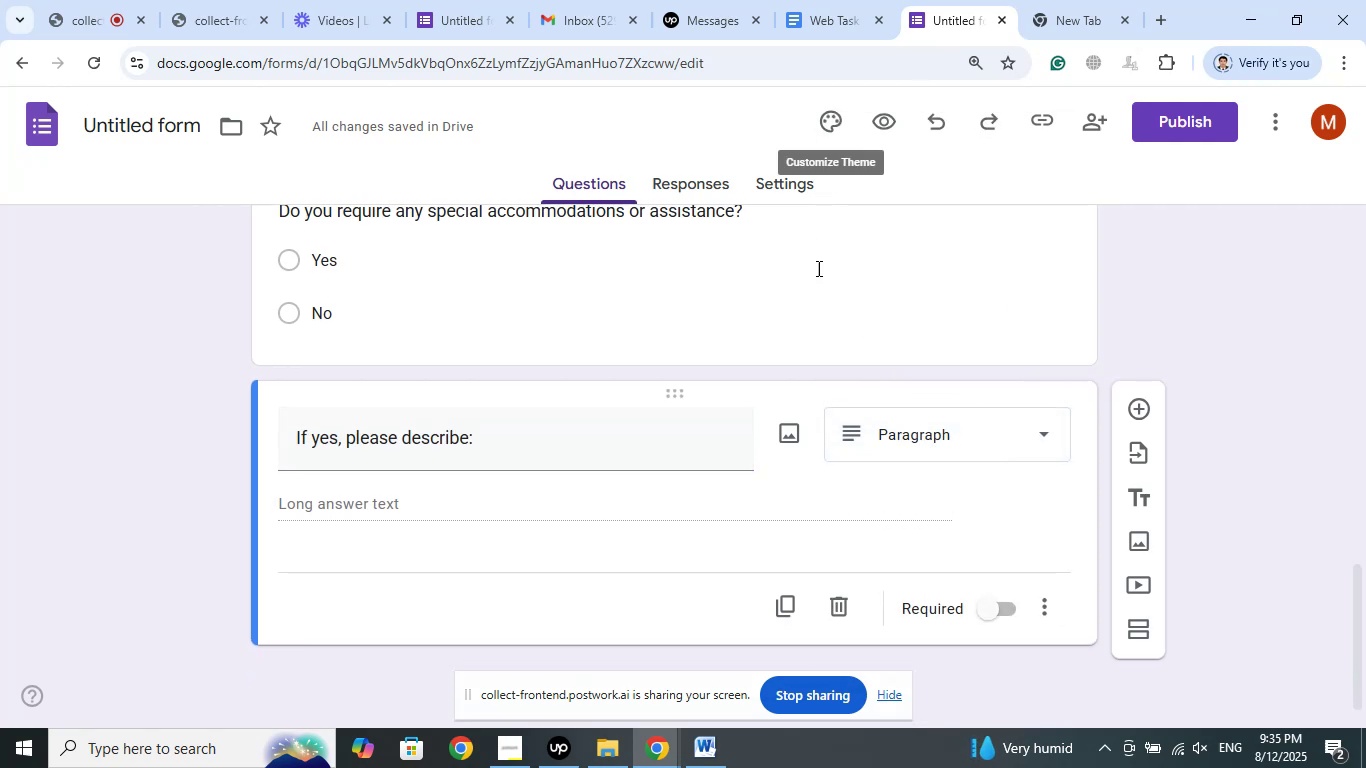 
scroll: coordinate [655, 410], scroll_direction: up, amount: 13.0
 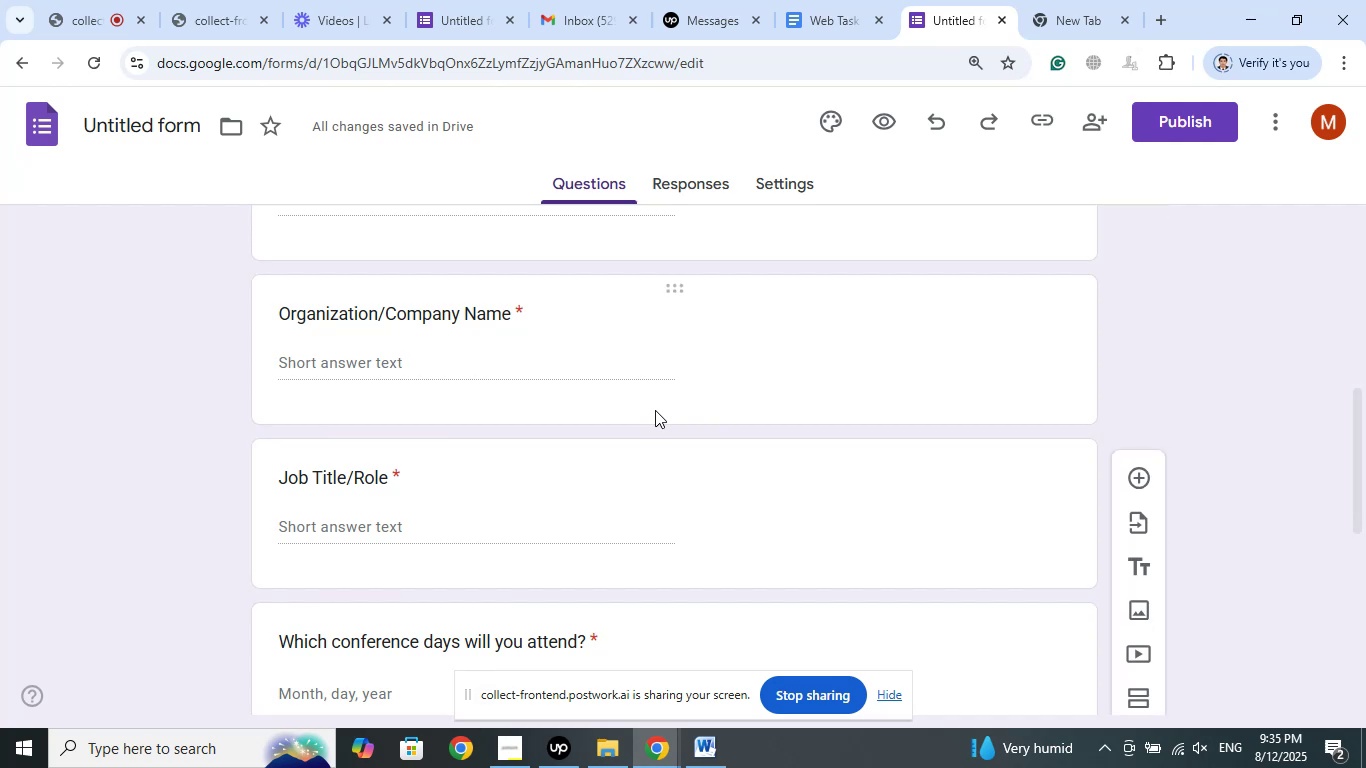 
scroll: coordinate [588, 462], scroll_direction: down, amount: 6.0
 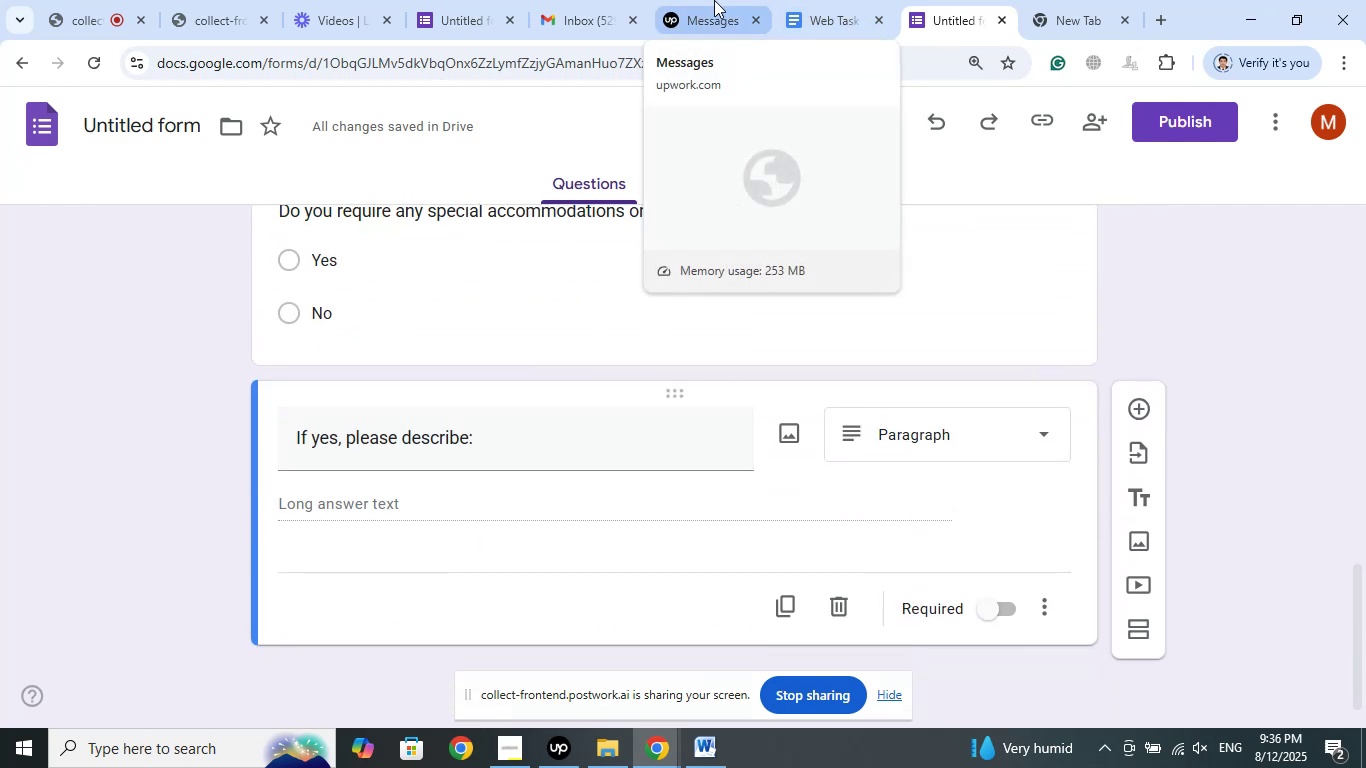 
left_click([648, 767])
 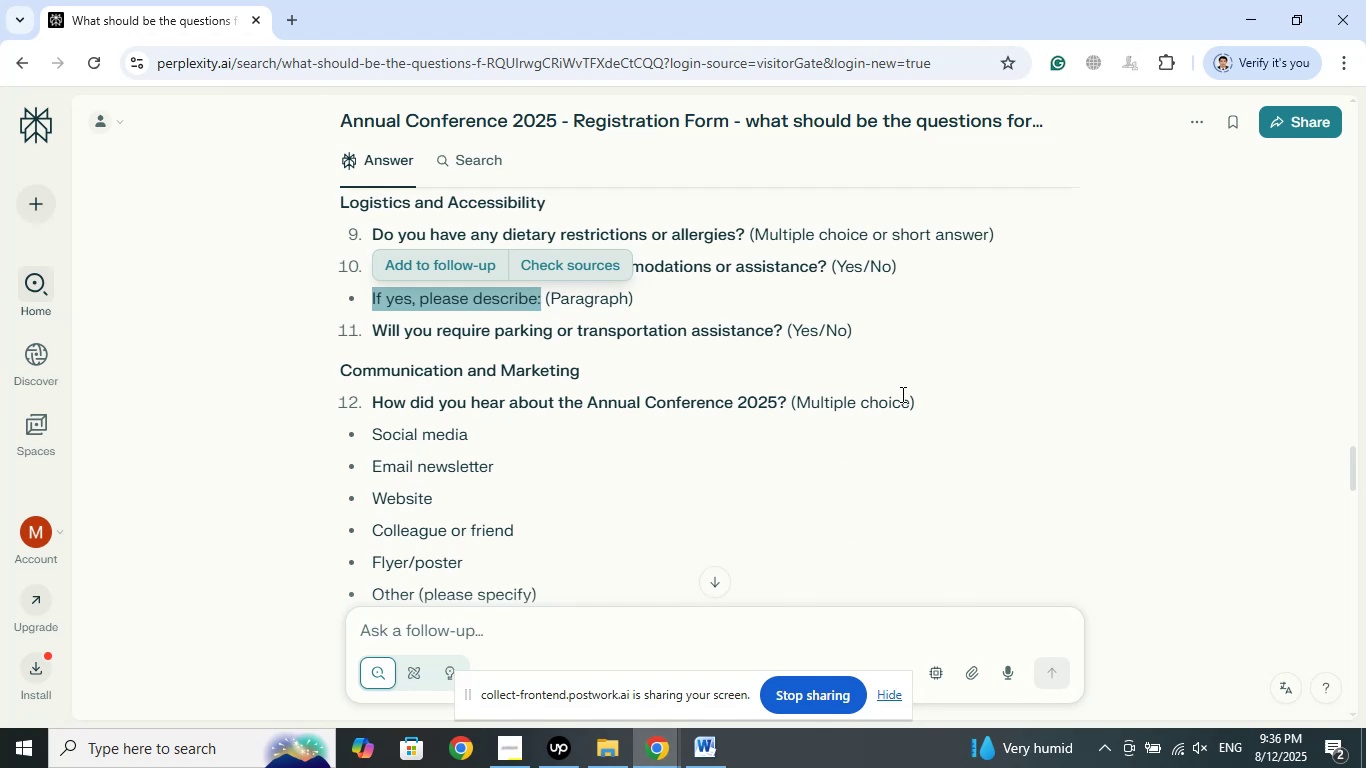 
wait(9.12)
 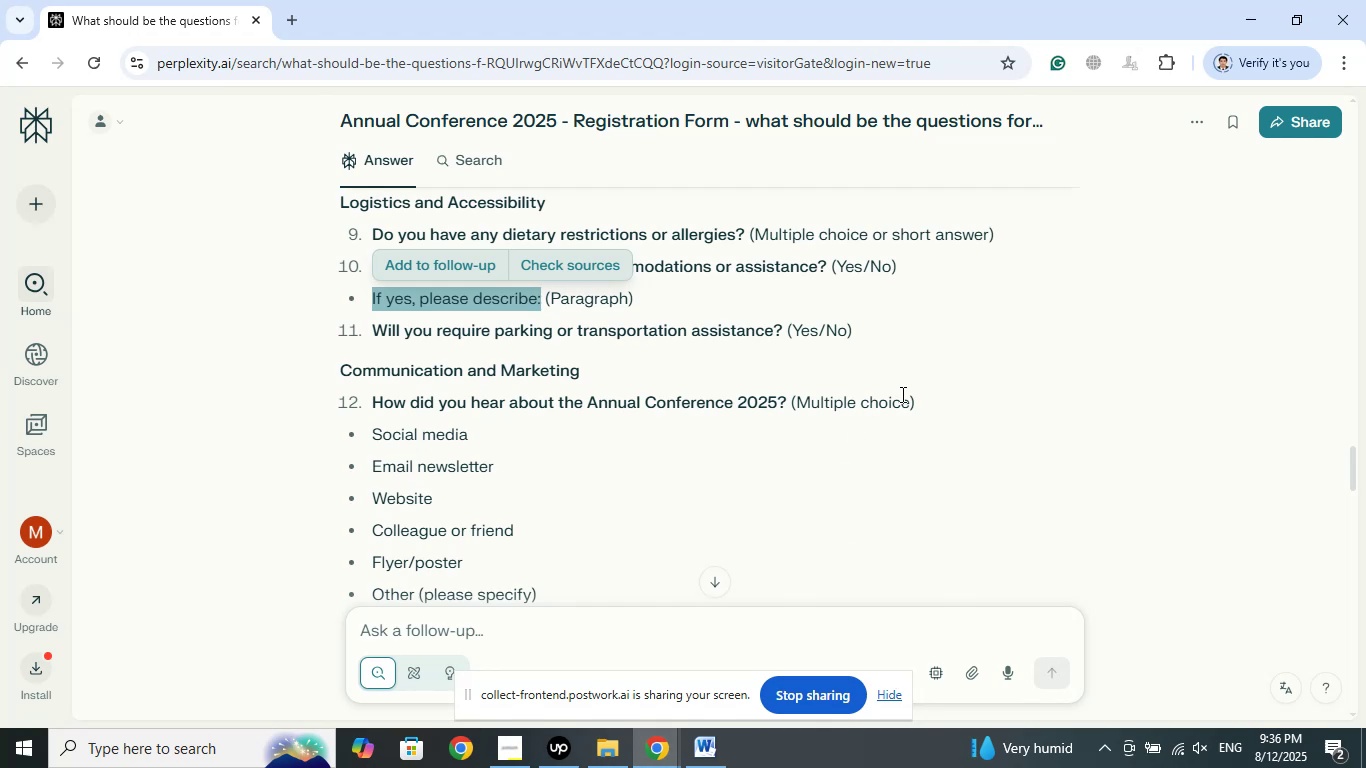 
scroll: coordinate [745, 454], scroll_direction: down, amount: 2.0
 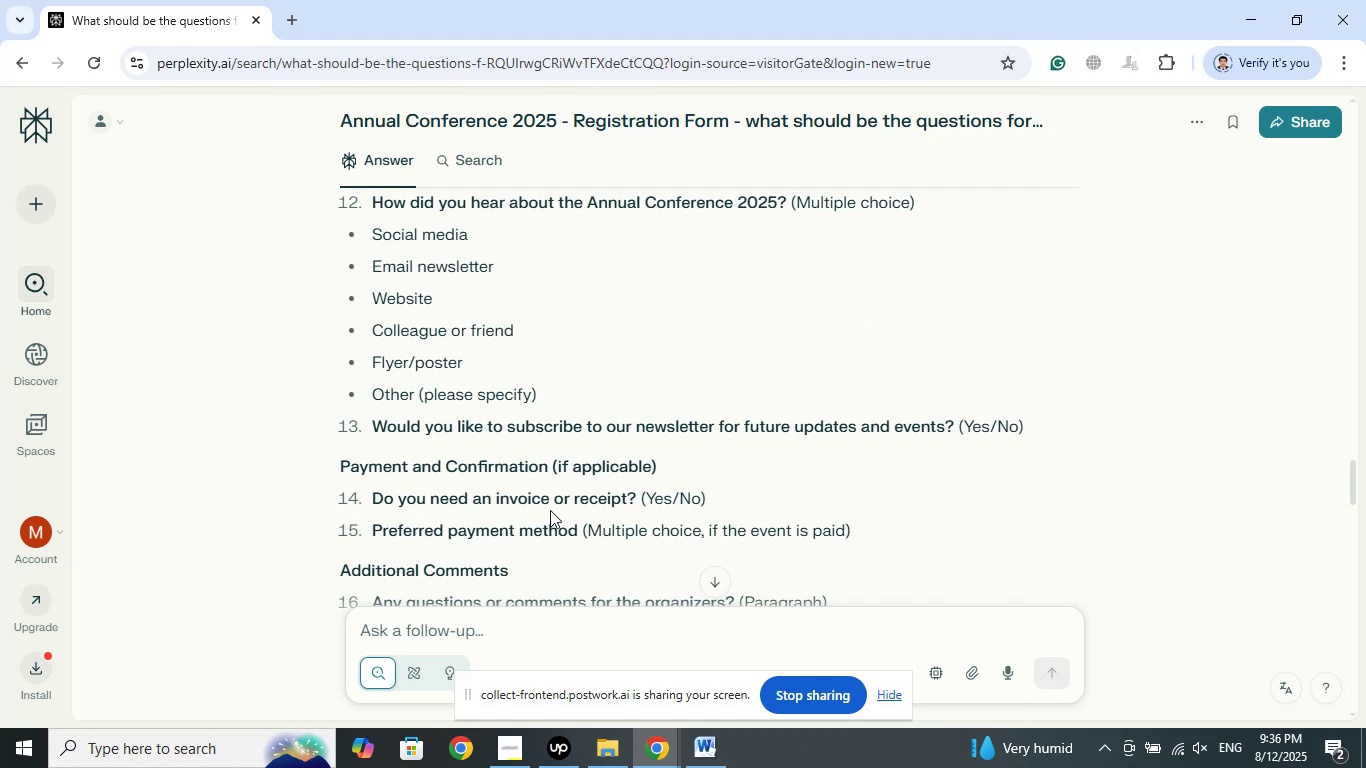 
wait(13.88)
 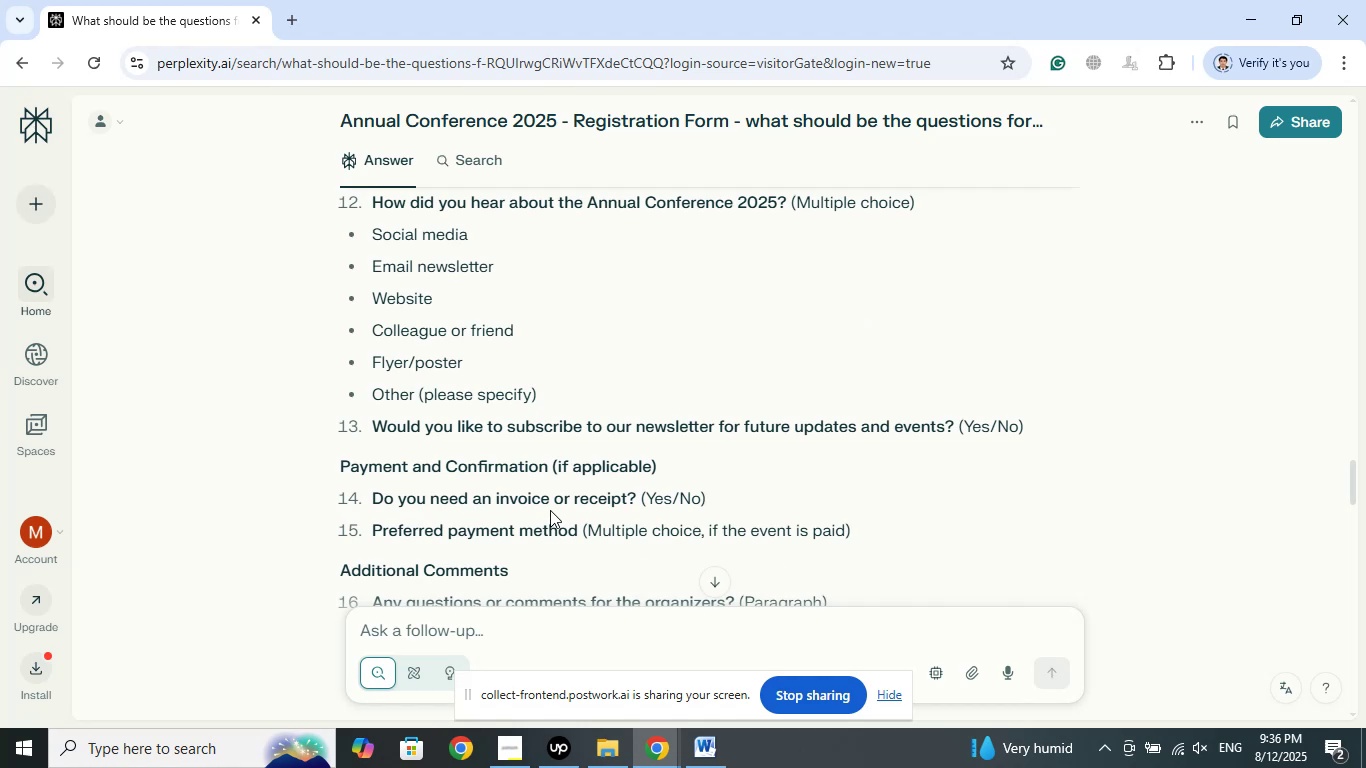 
scroll: coordinate [526, 549], scroll_direction: down, amount: 1.0
 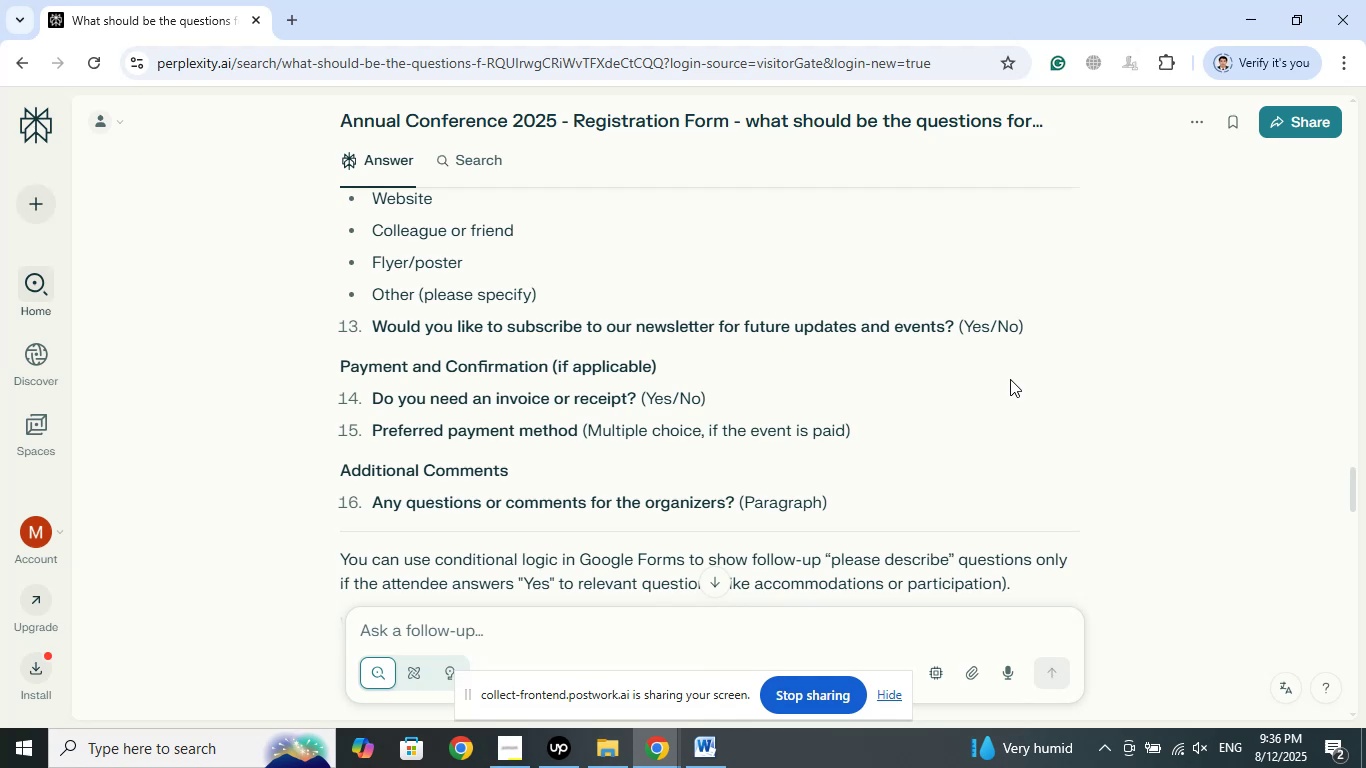 
wait(27.21)
 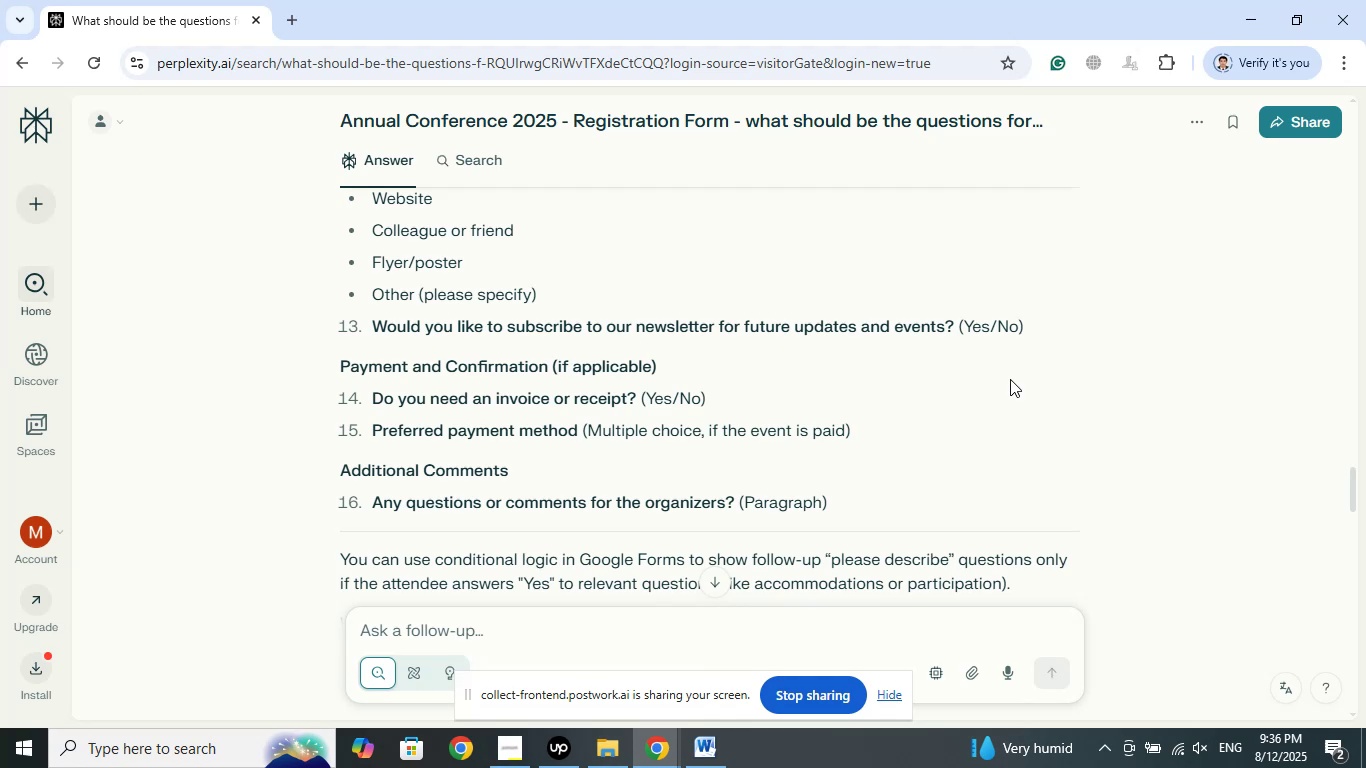 
scroll: coordinate [658, 458], scroll_direction: down, amount: 6.0
 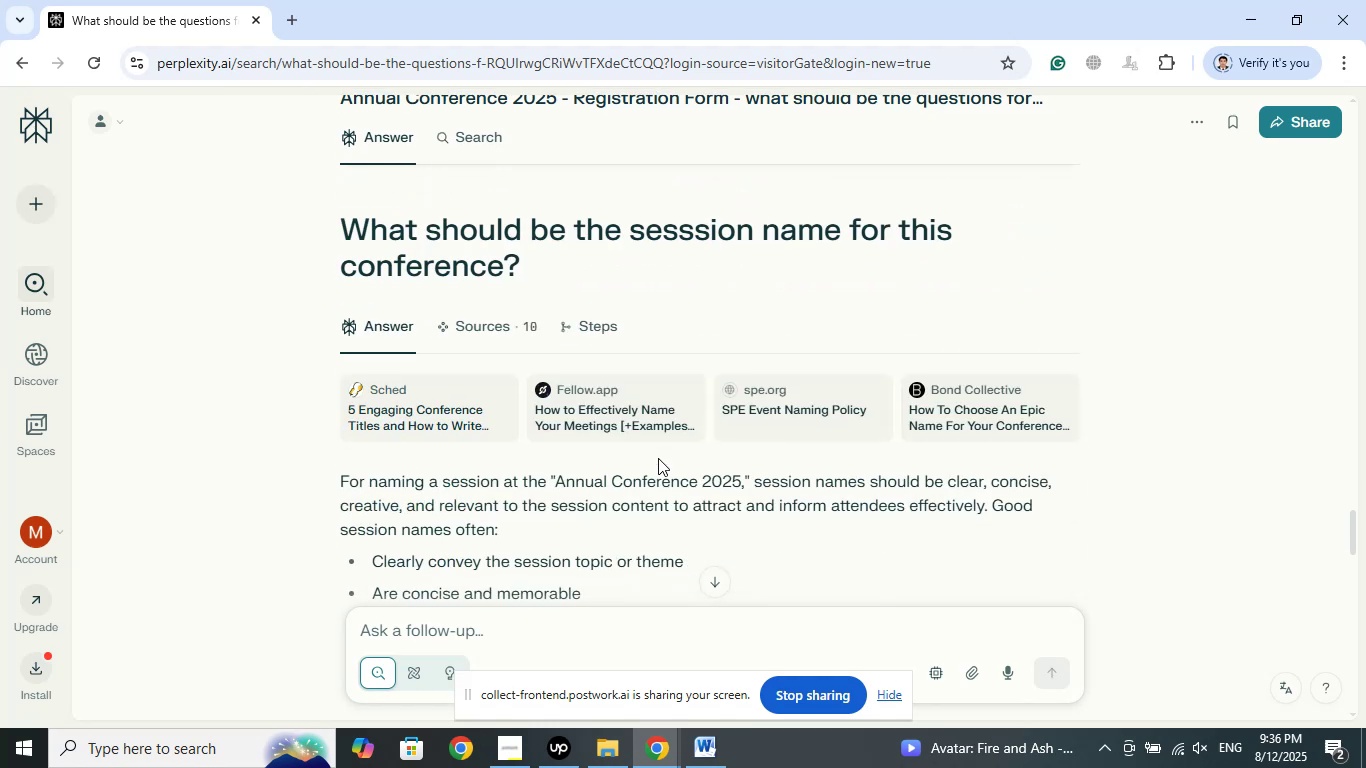 
scroll: coordinate [664, 458], scroll_direction: up, amount: 11.0
 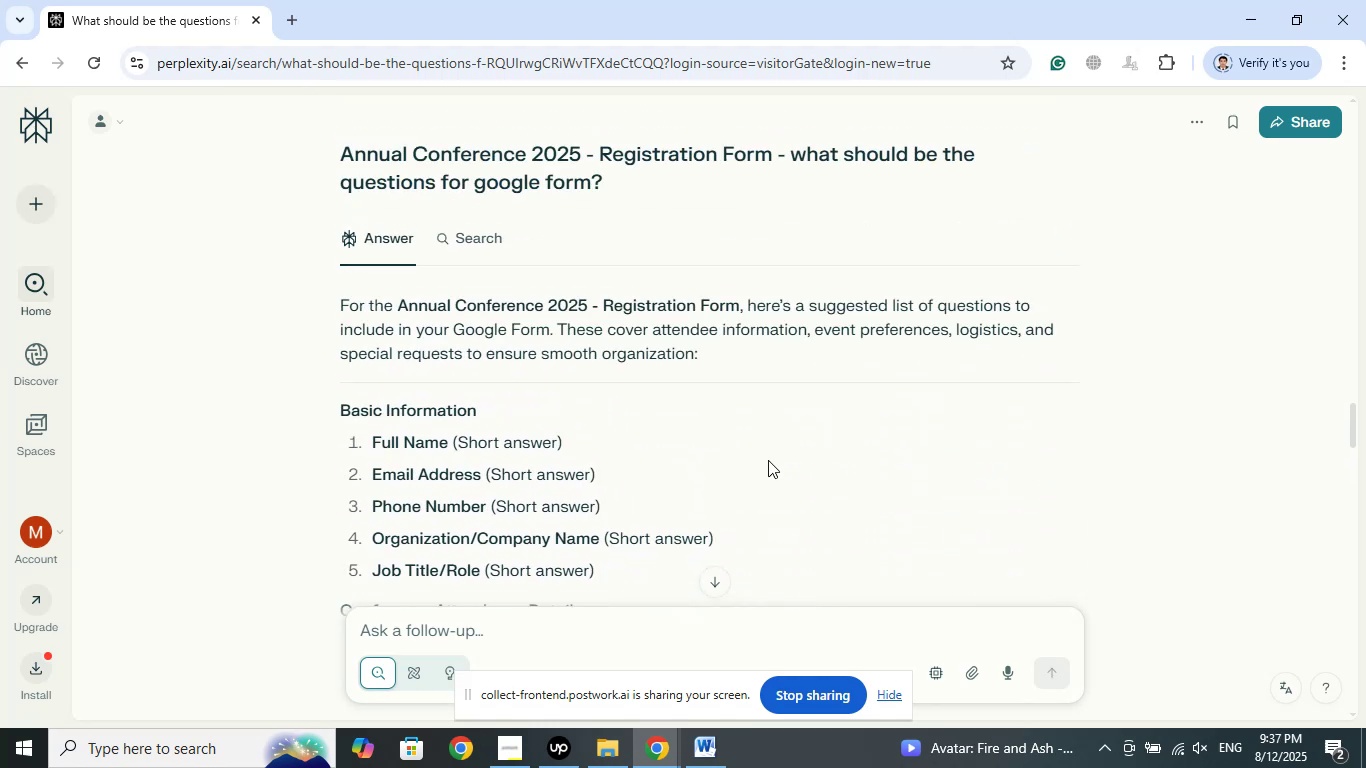 
scroll: coordinate [694, 462], scroll_direction: down, amount: 5.0
 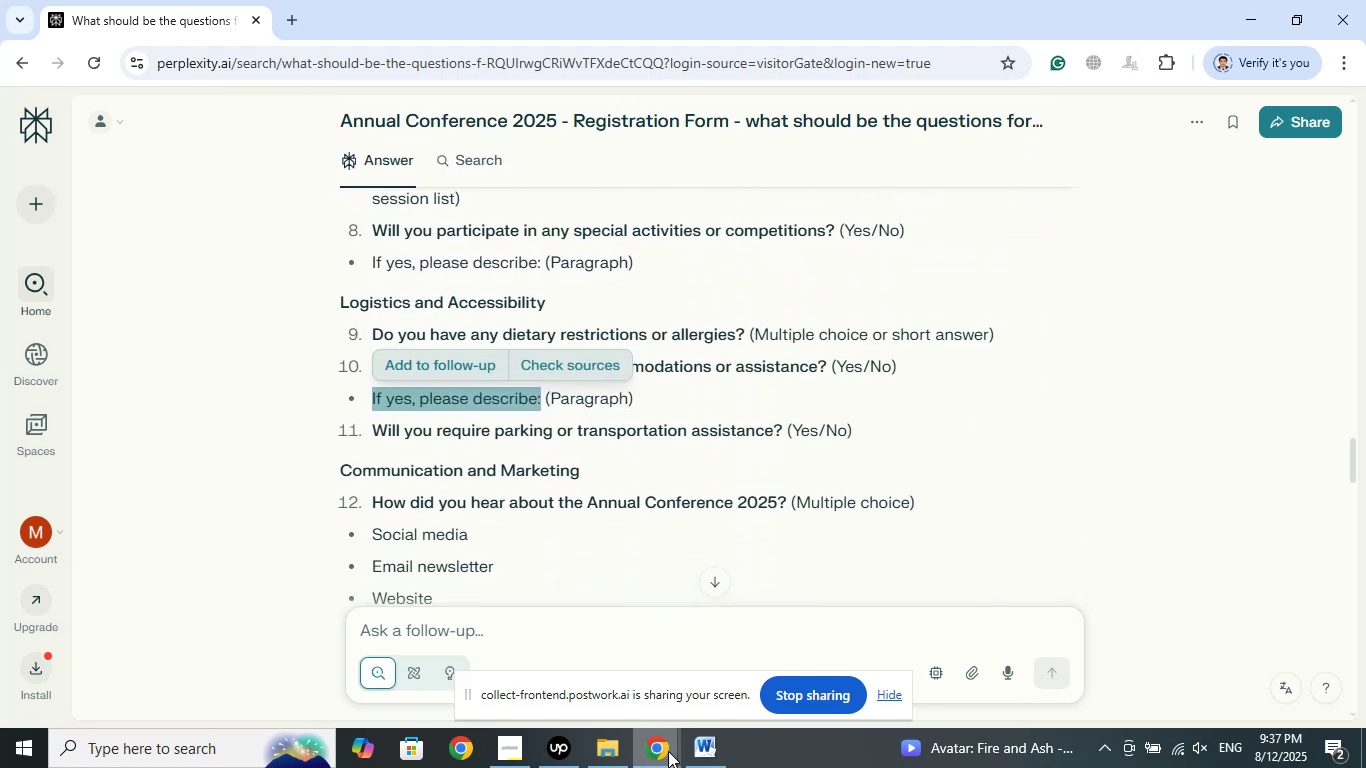 
left_click([668, 751])
 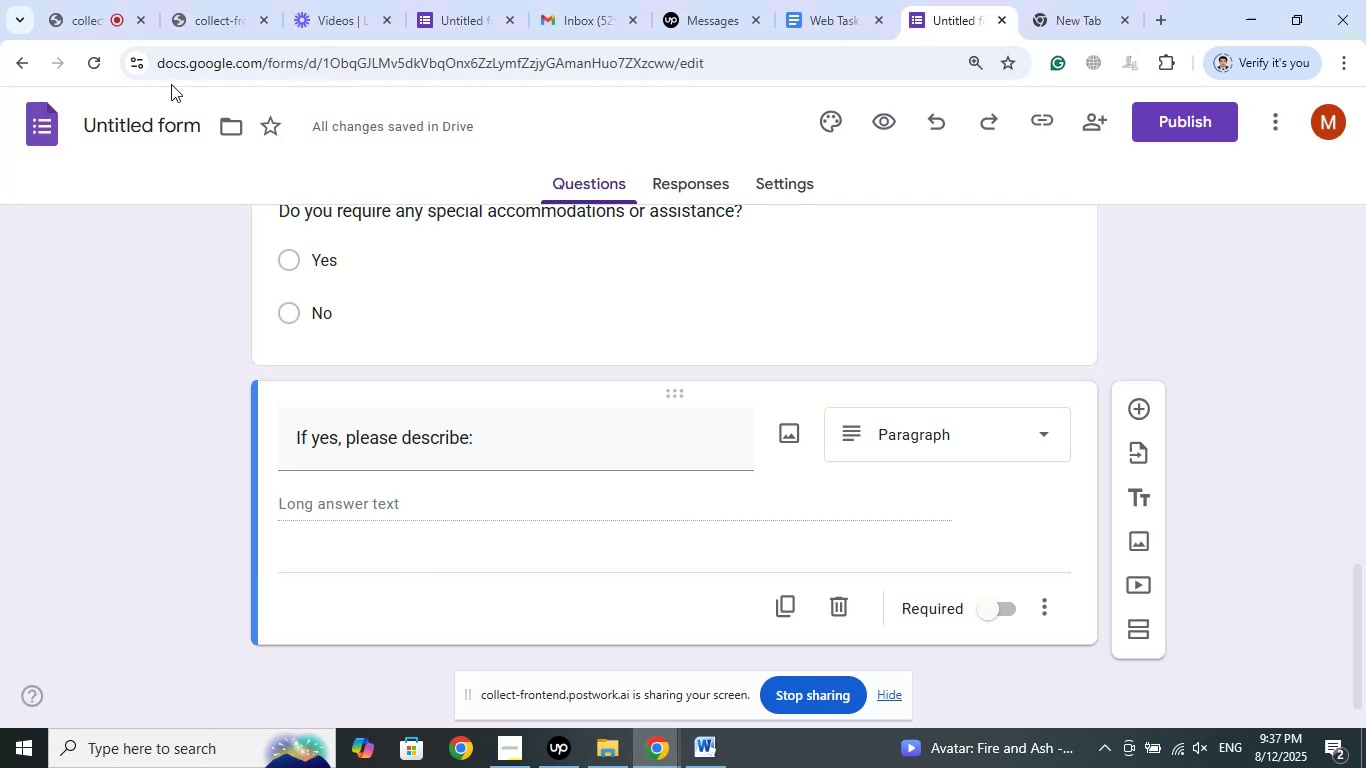 
left_click([69, 0])
 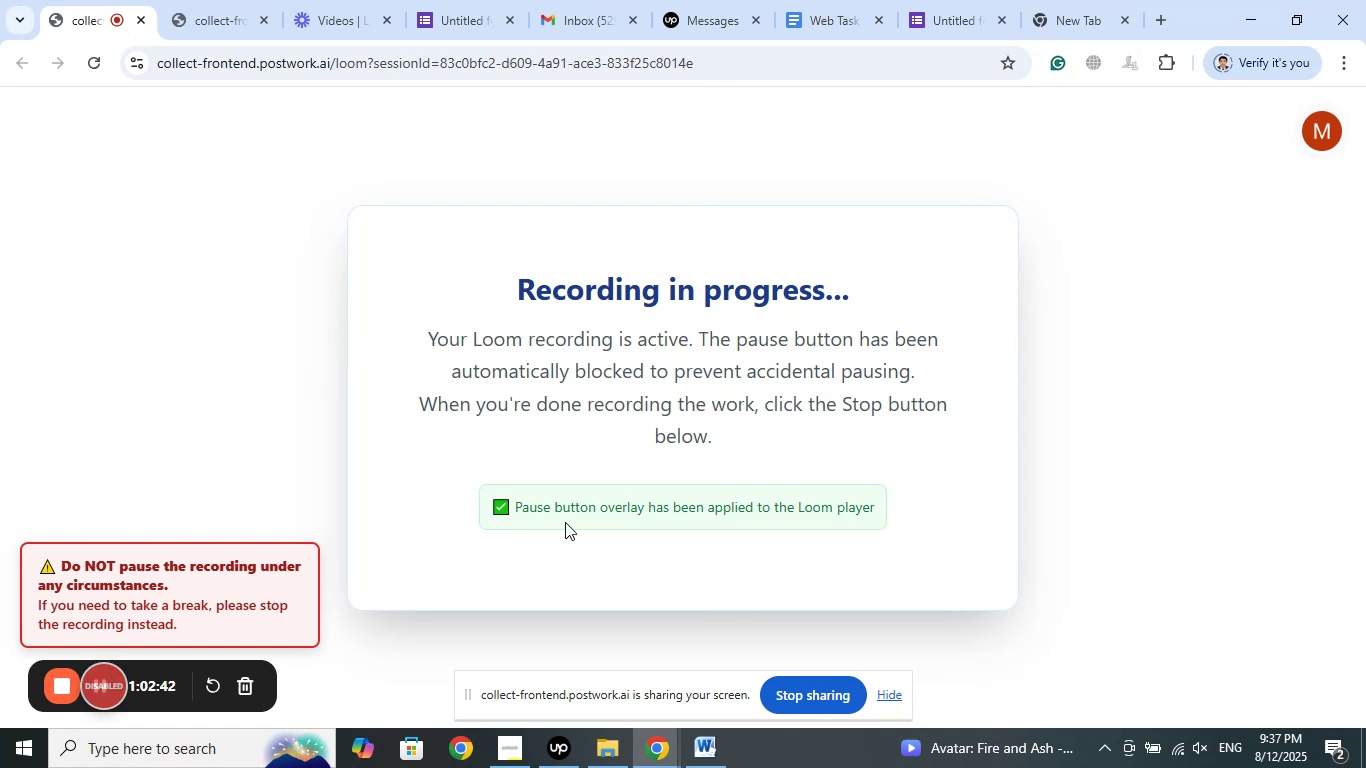 
wait(5.35)
 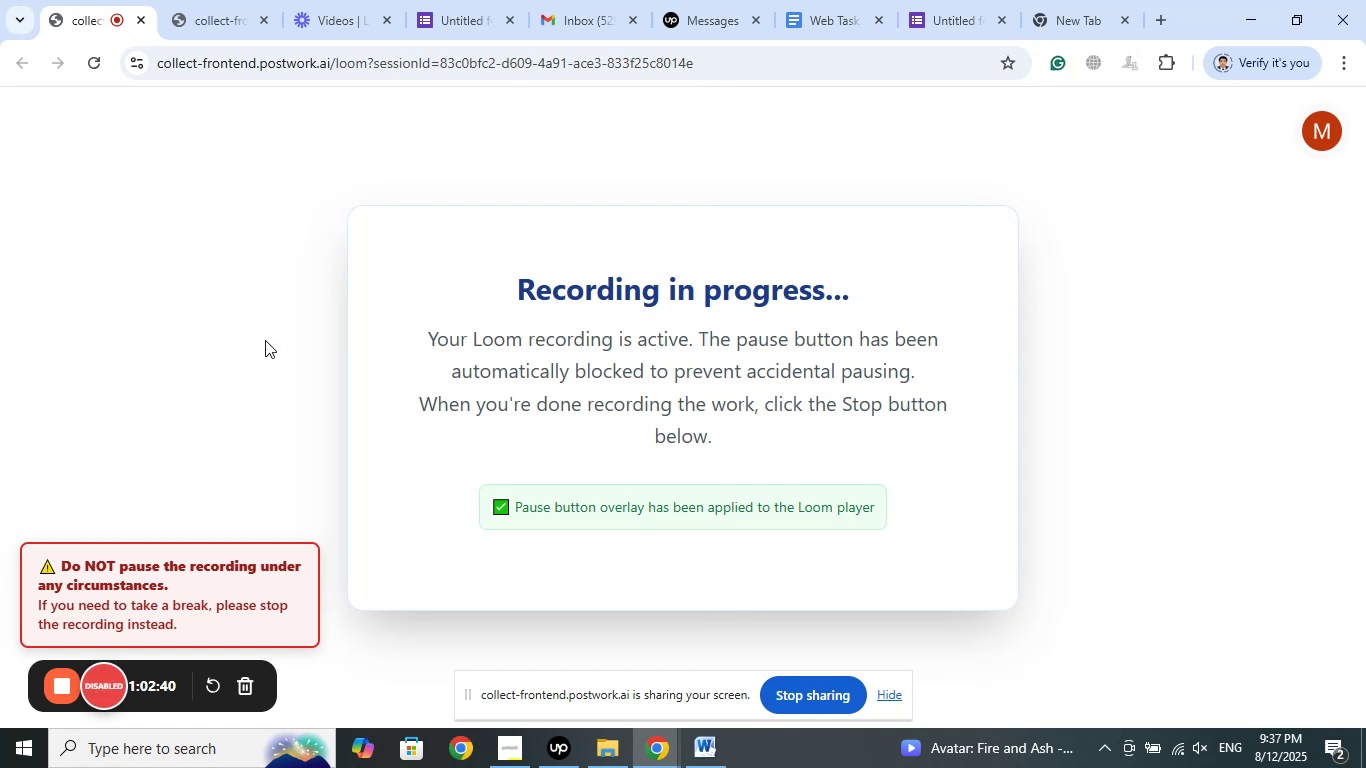 
left_click([1088, 0])
 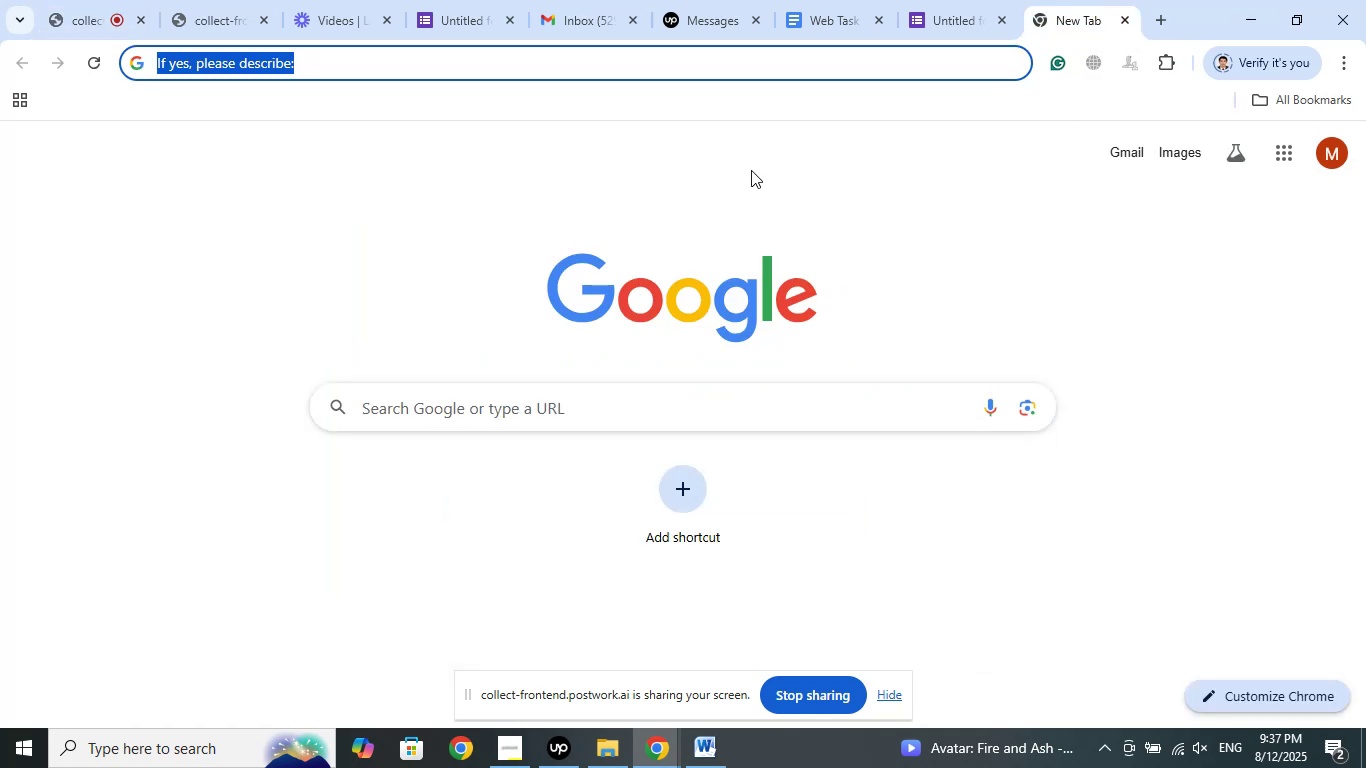 
left_click([795, 160])
 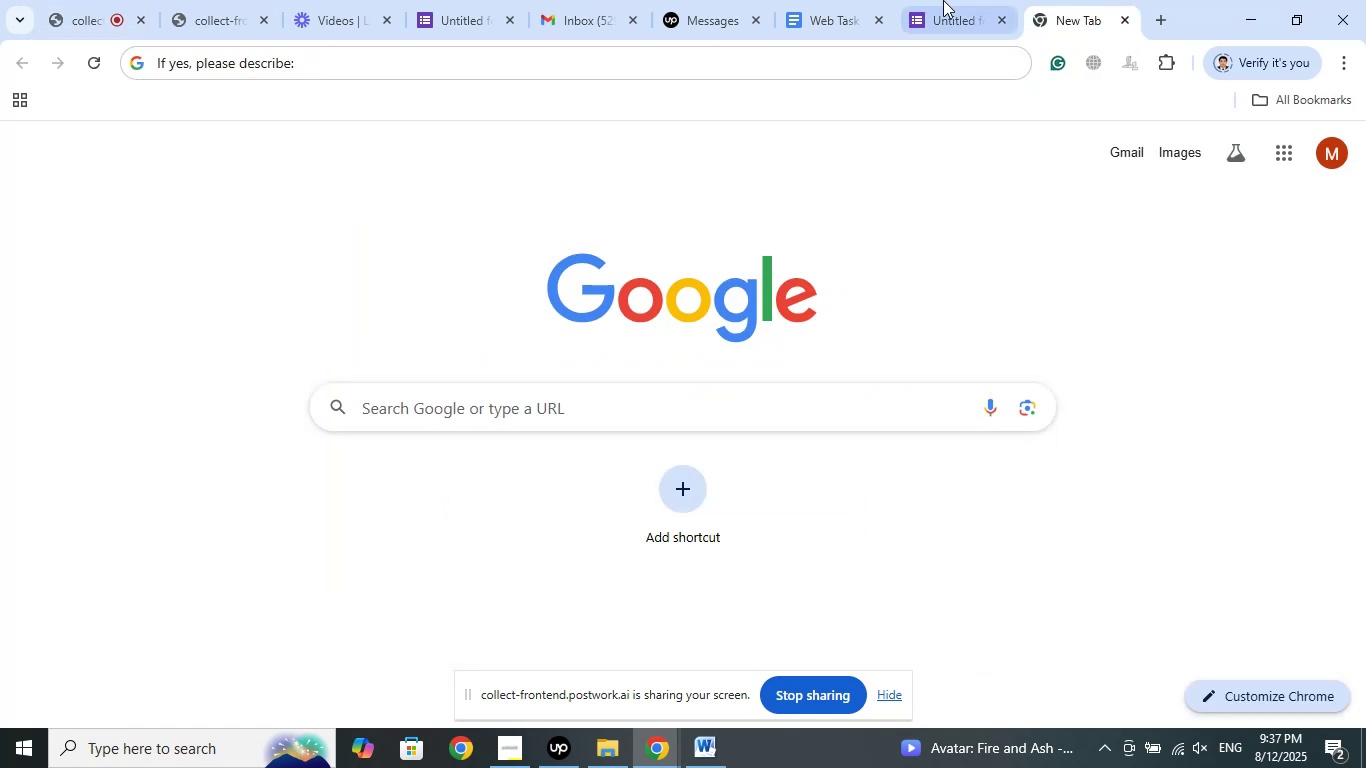 